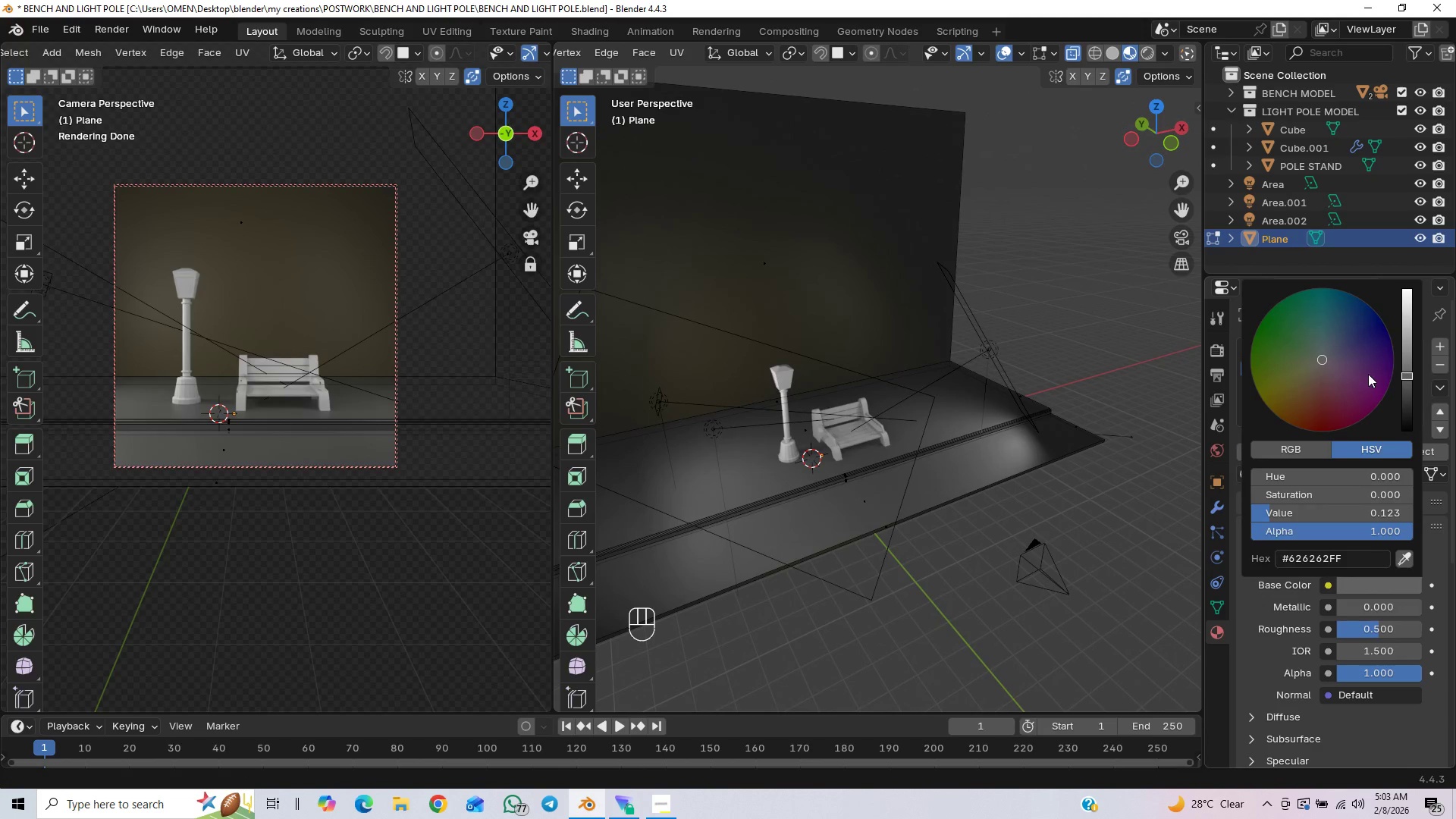 
left_click_drag(start_coordinate=[1407, 374], to_coordinate=[1407, 367])
 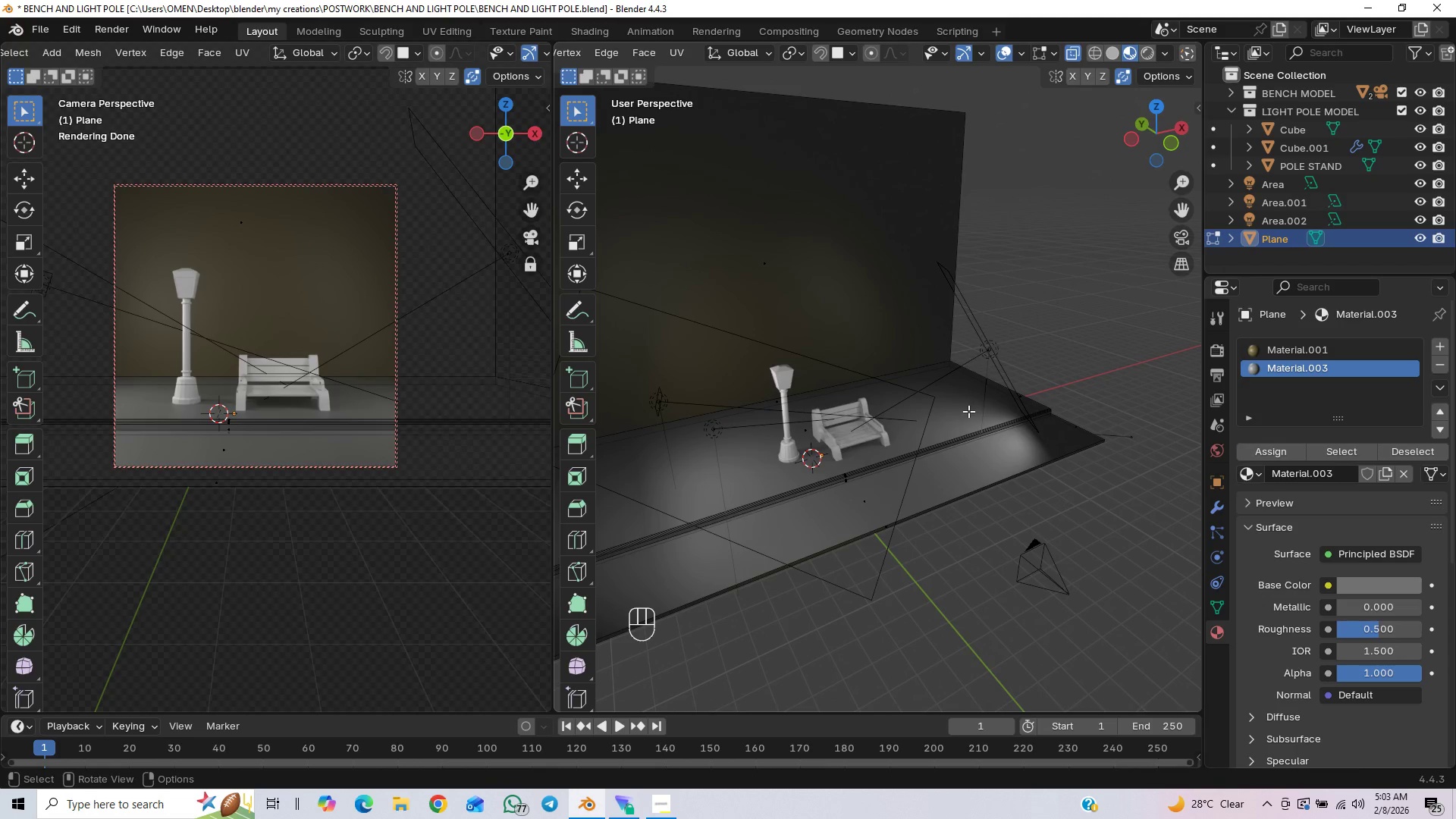 
scroll: coordinate [927, 525], scroll_direction: up, amount: 4.0
 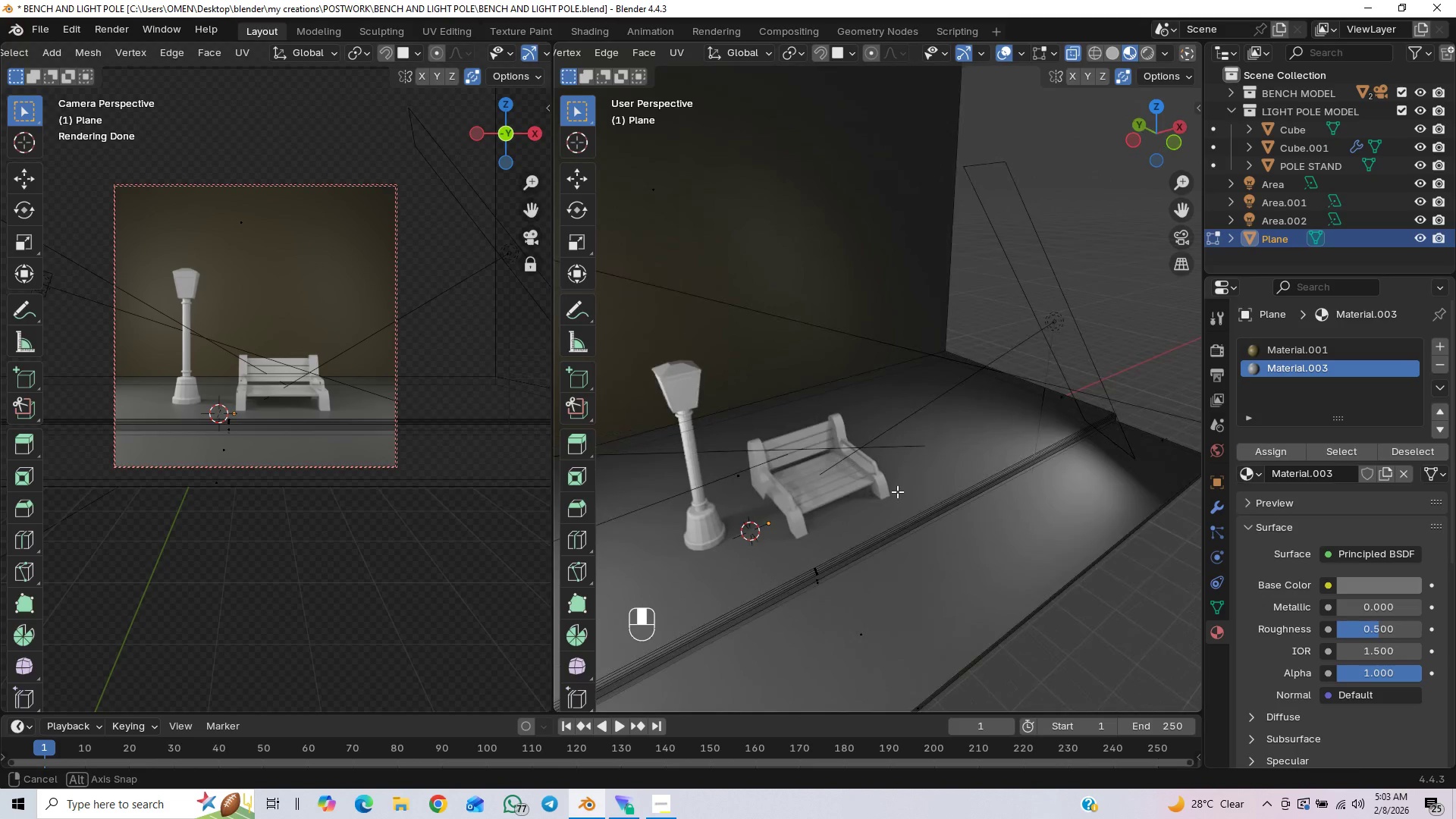 
hold_key(key=ShiftLeft, duration=0.8)
scroll: coordinate [953, 466], scroll_direction: up, amount: 1.0
 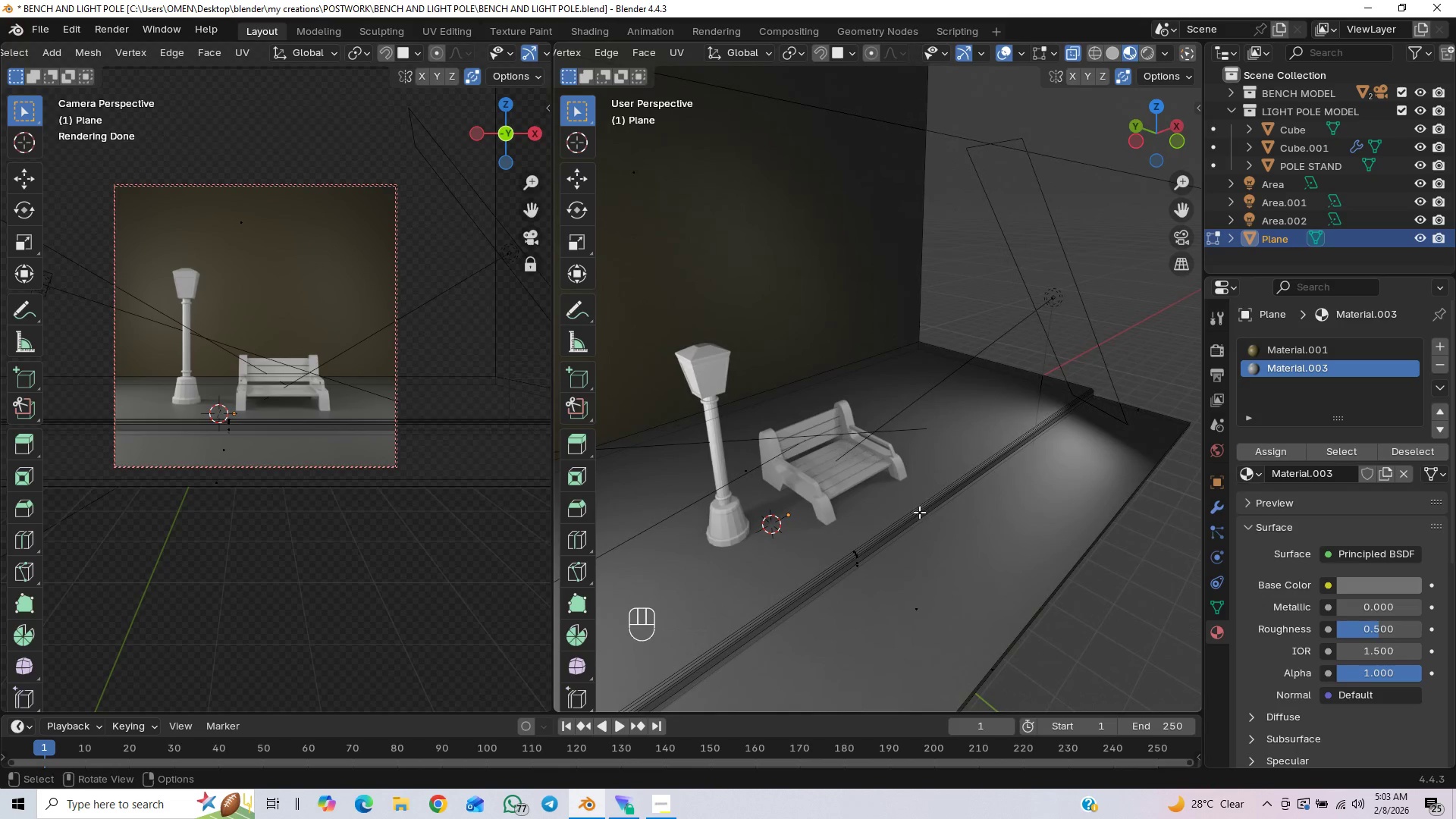 
hold_key(key=ShiftLeft, duration=0.97)
 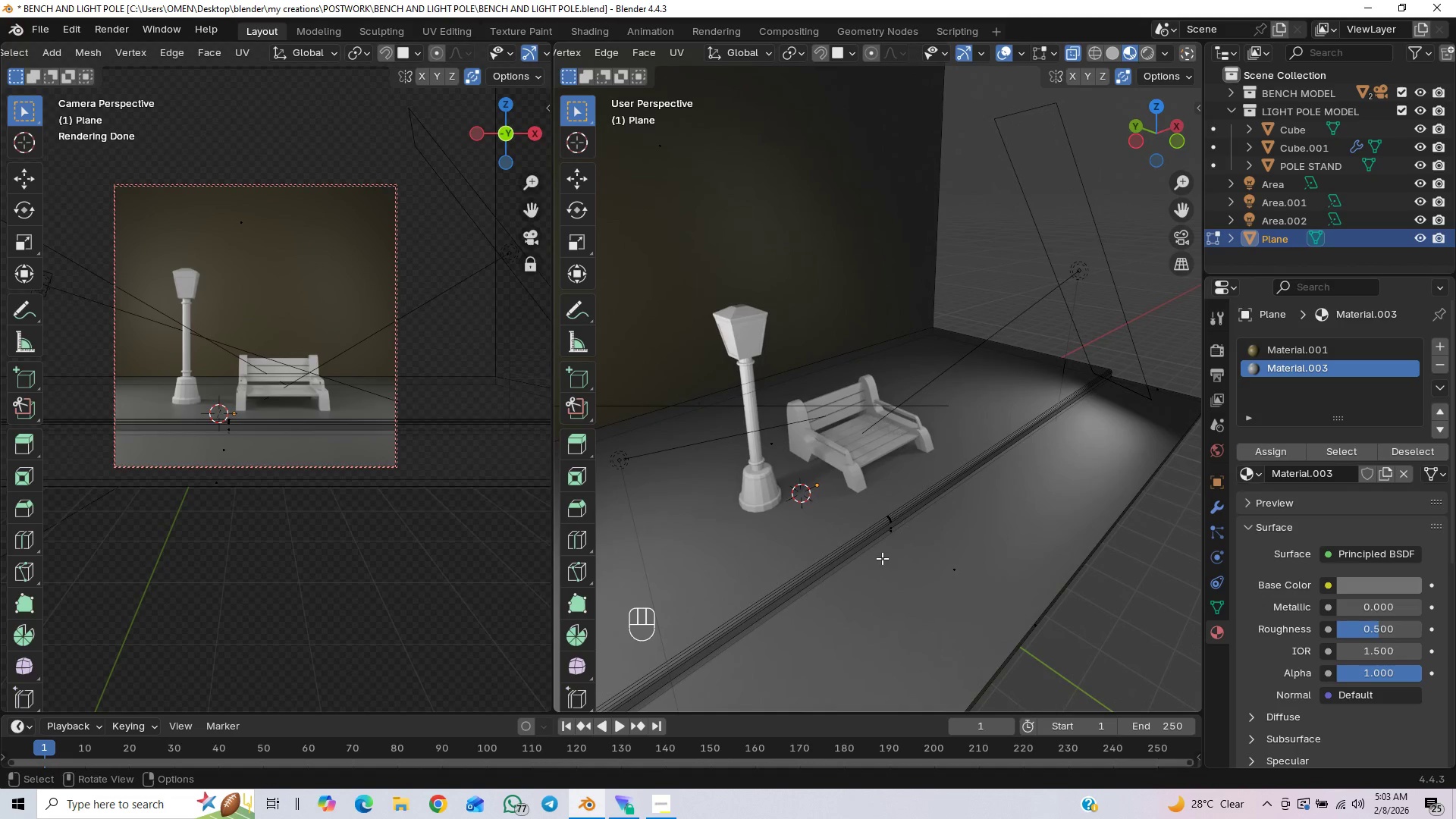 
key(Shift+ShiftLeft)
 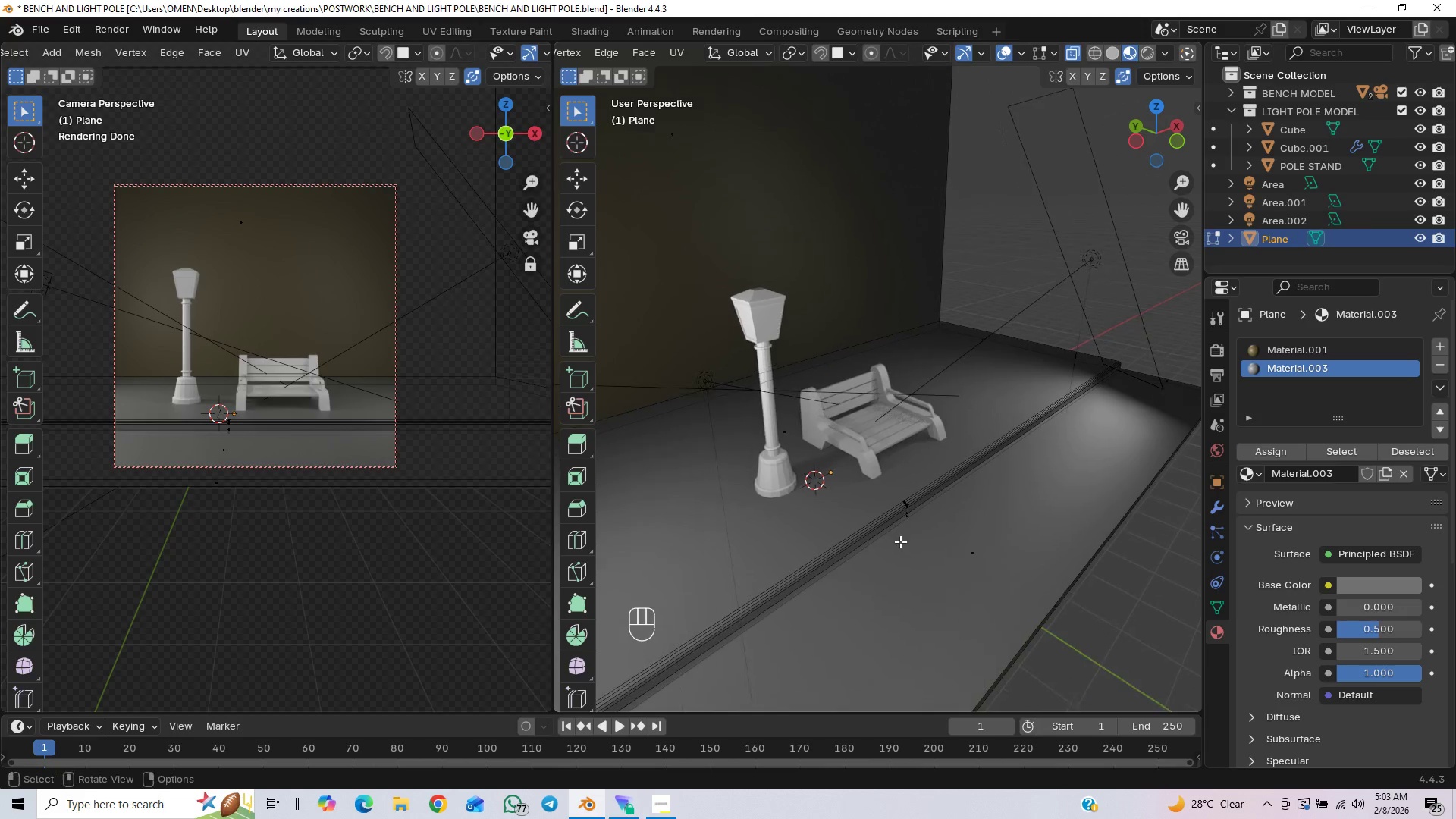 
scroll: coordinate [900, 541], scroll_direction: up, amount: 1.0
 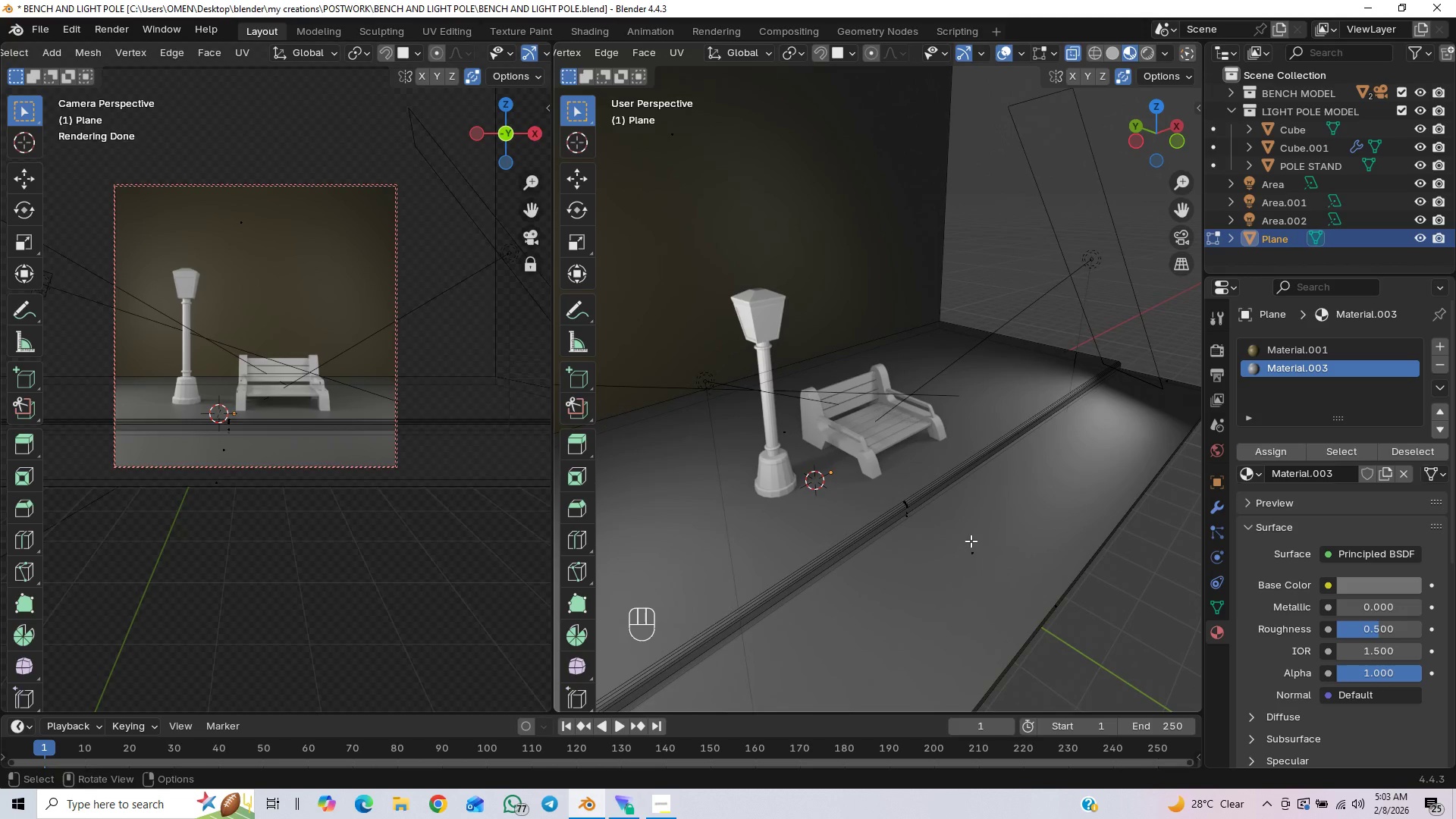 
key(Control+R)
 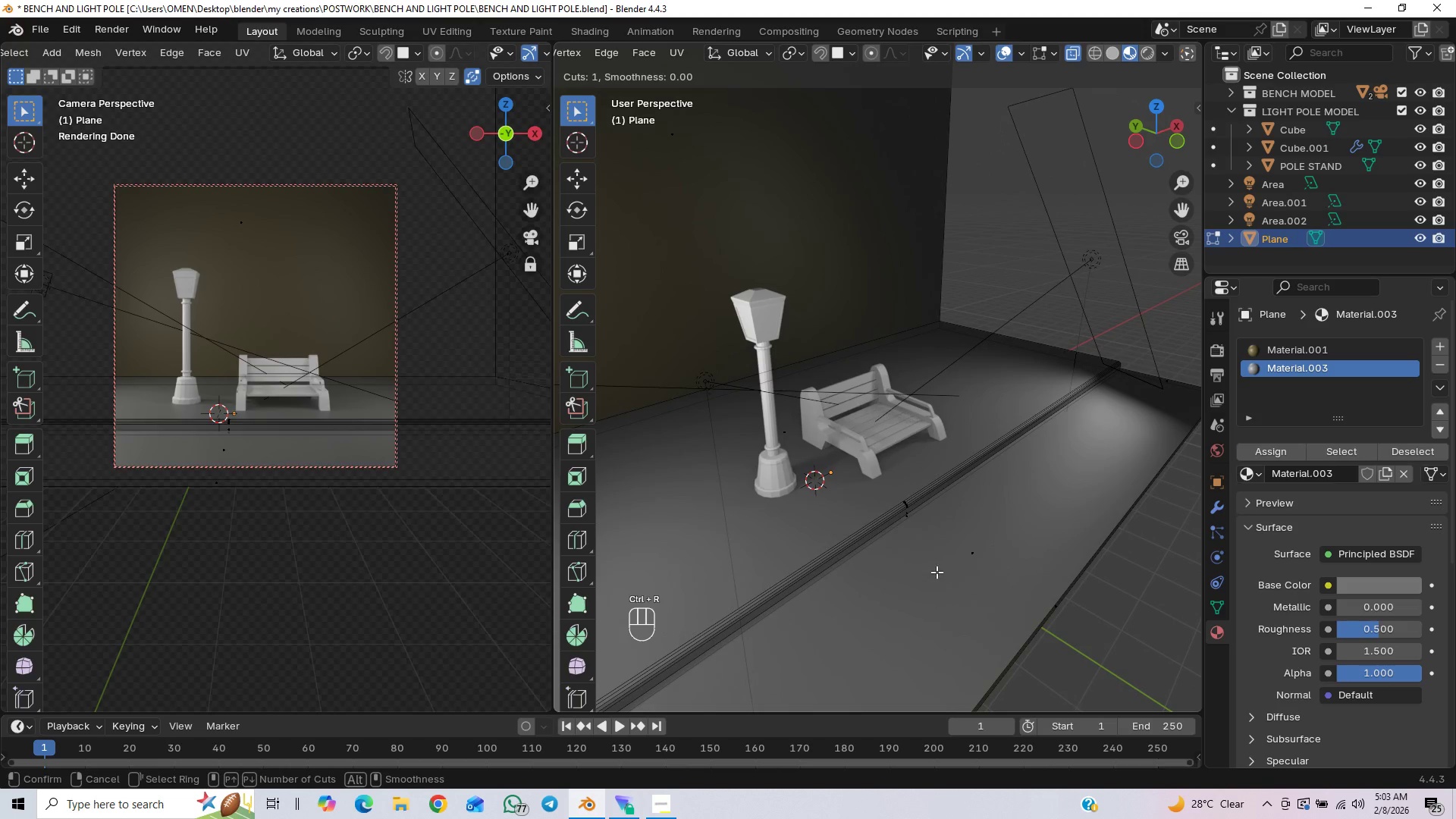 
scroll: coordinate [932, 585], scroll_direction: down, amount: 4.0
 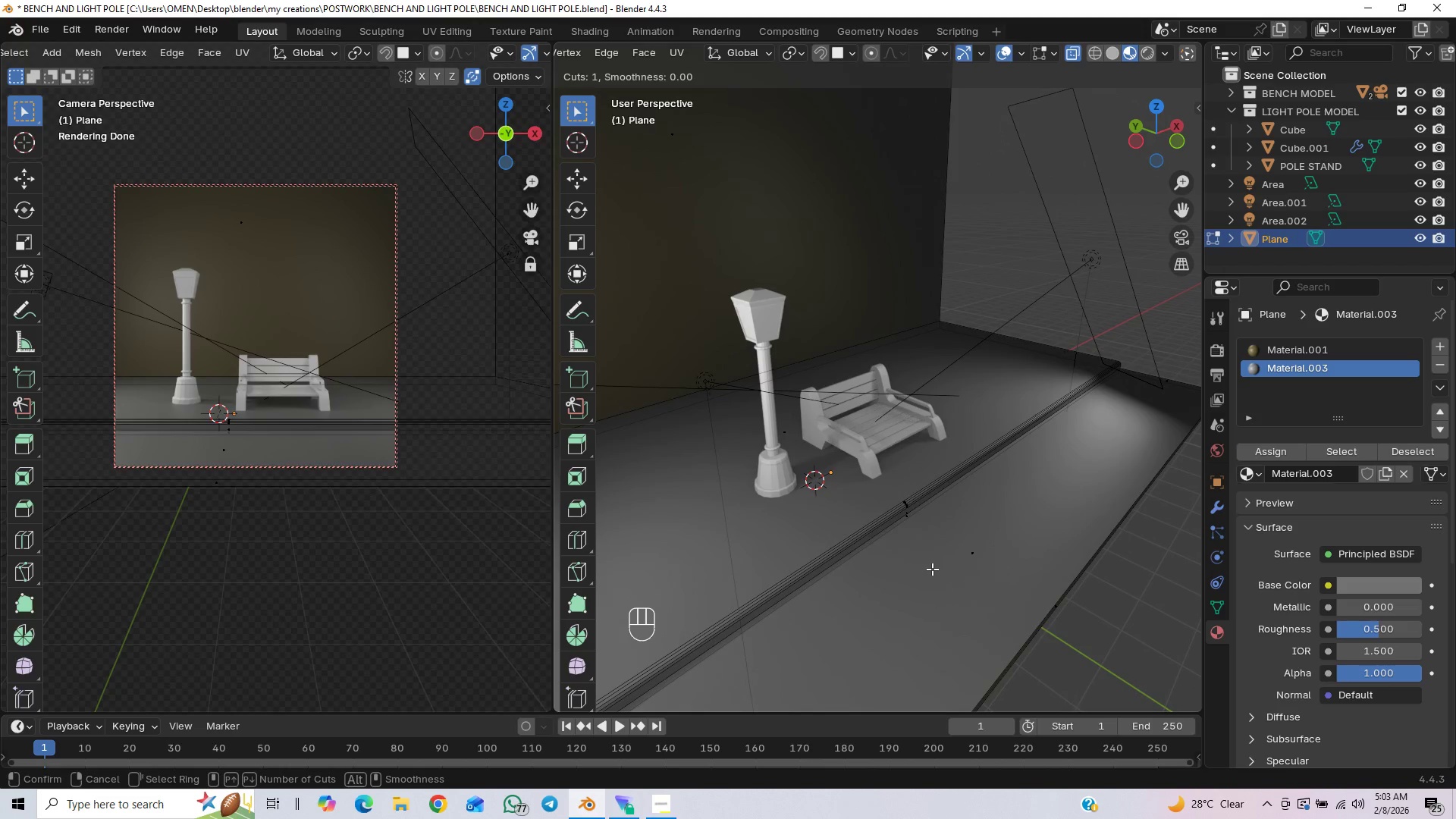 
right_click([930, 565])
 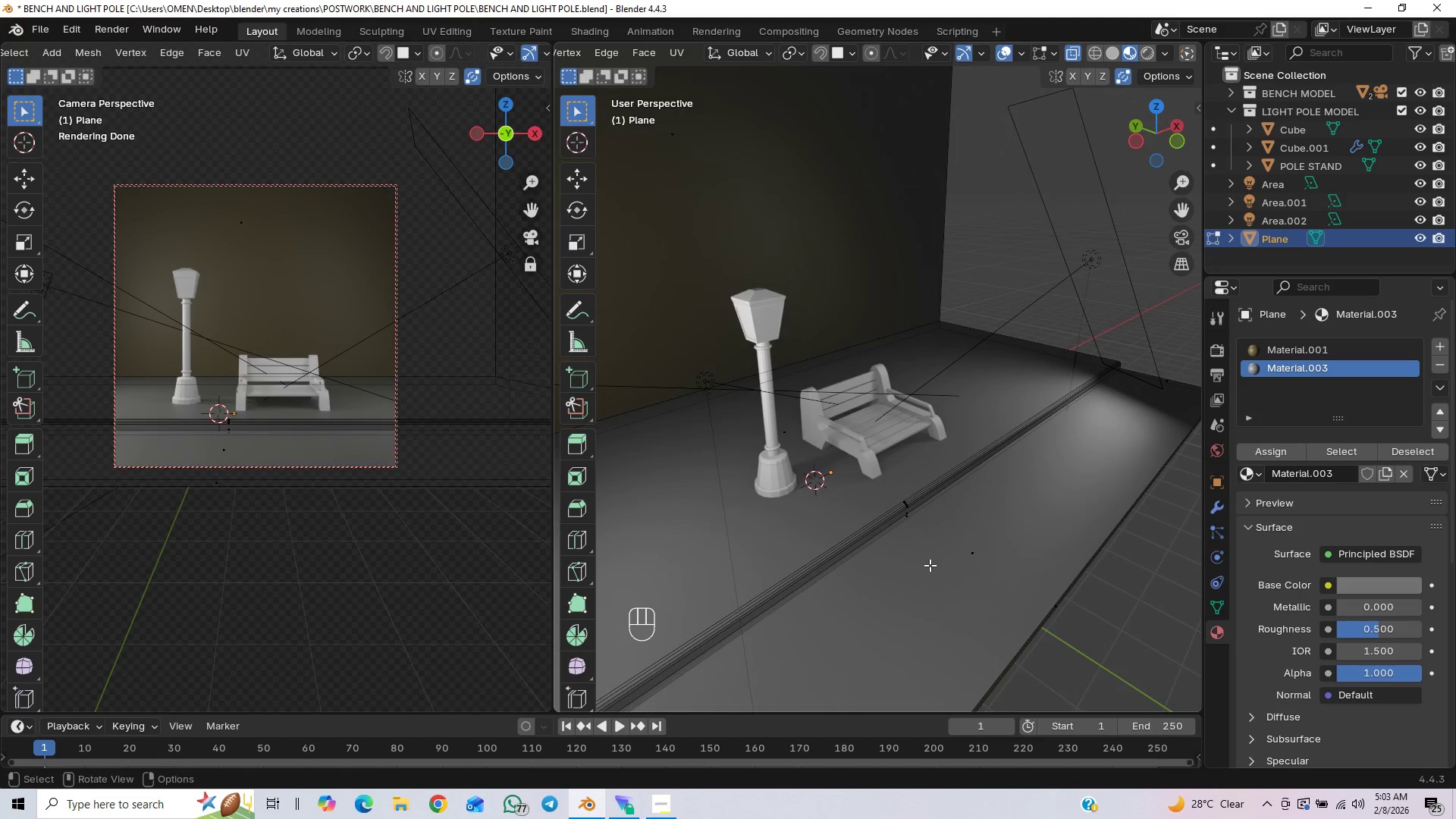 
scroll: coordinate [928, 566], scroll_direction: down, amount: 3.0
 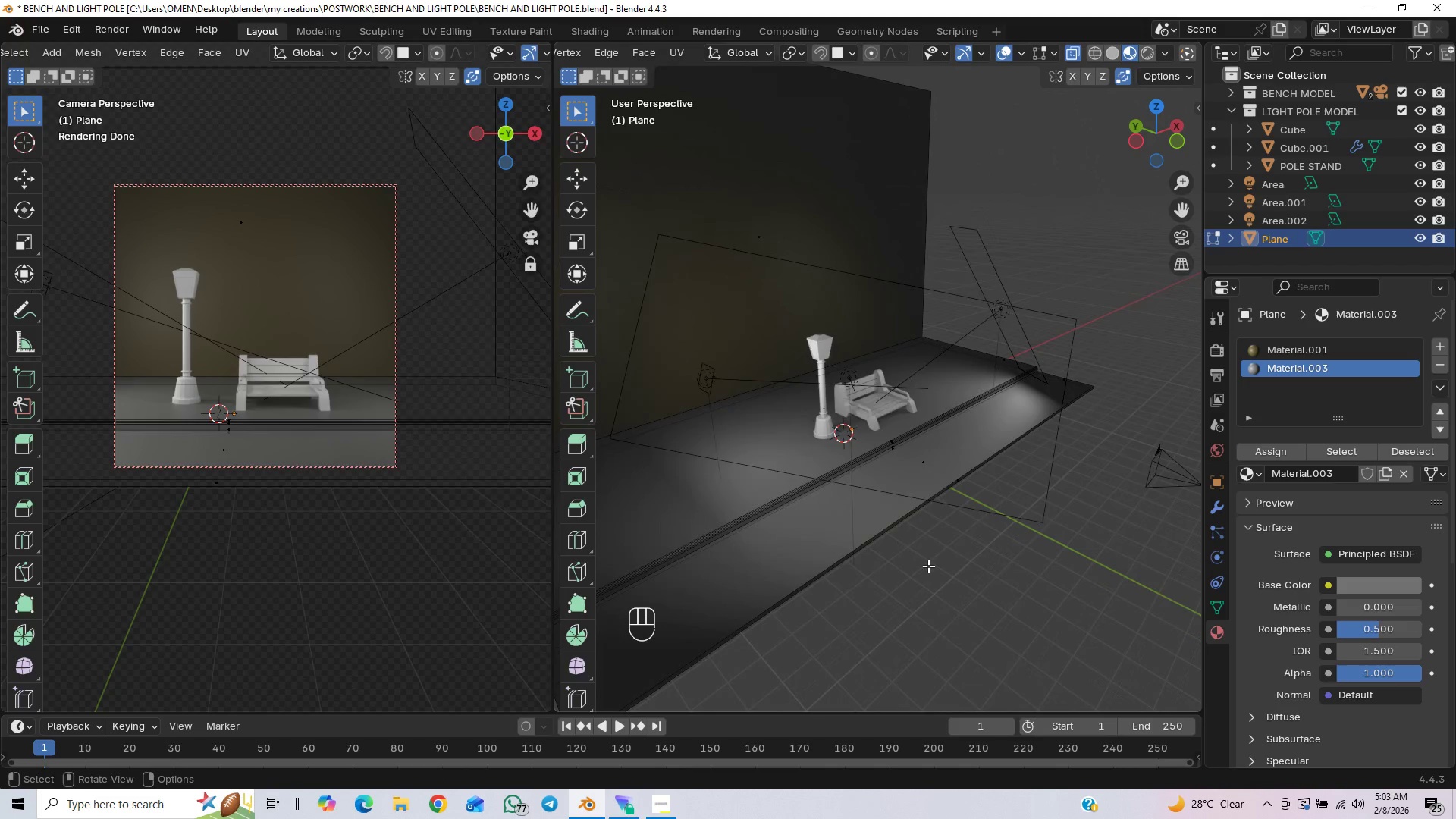 
key(Control+R)
 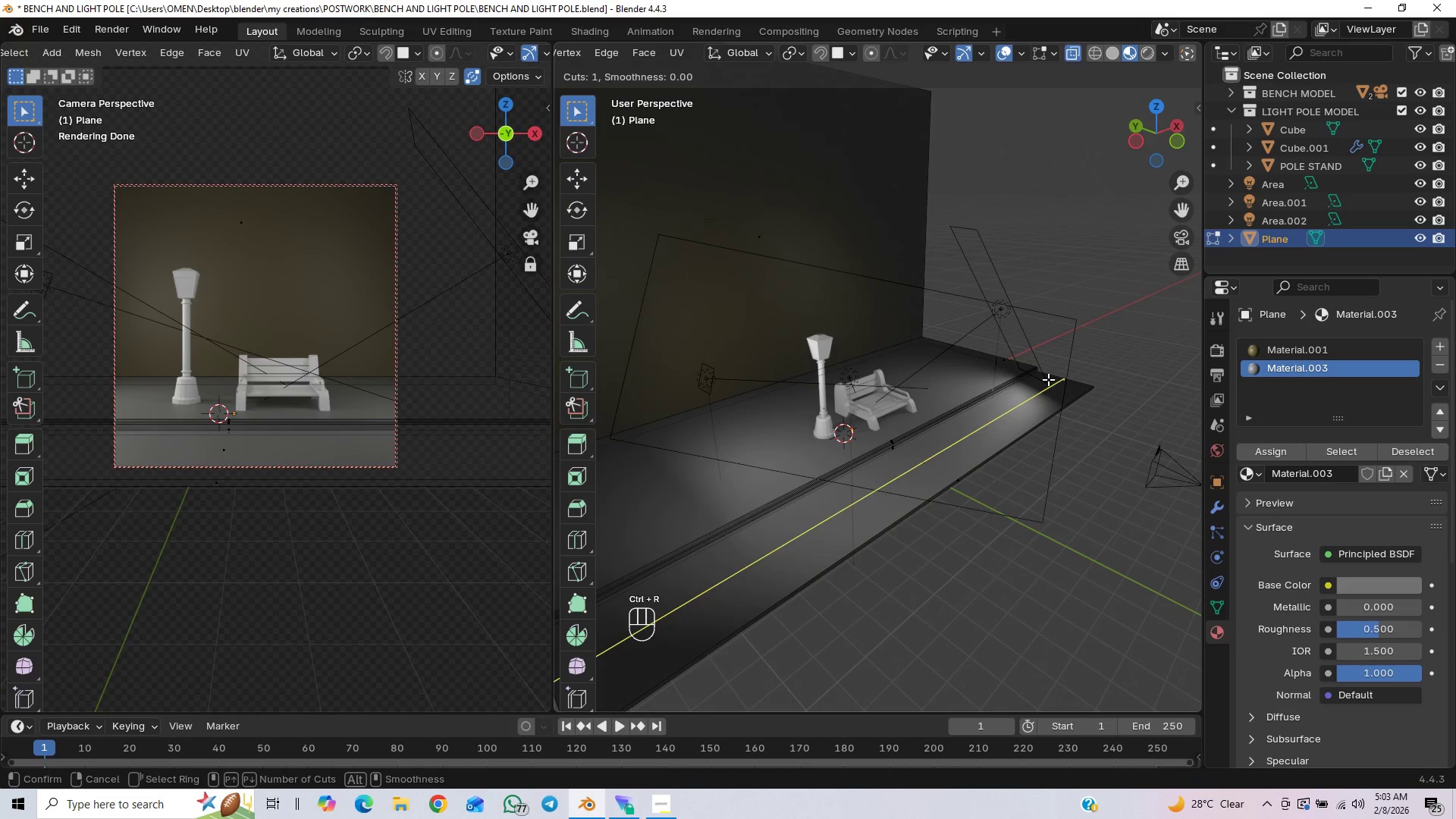 
left_click_drag(start_coordinate=[1048, 379], to_coordinate=[1032, 379])
 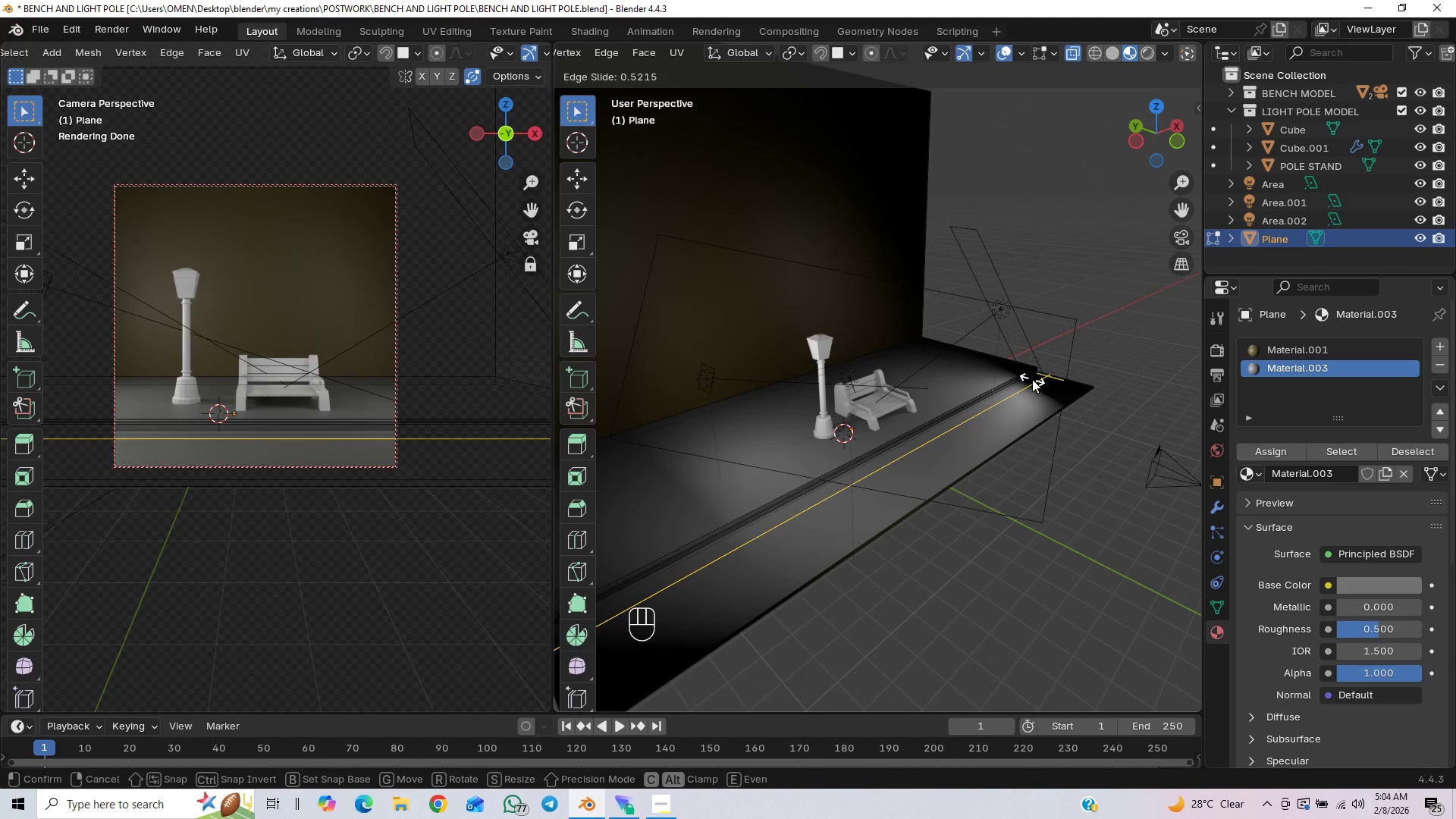 
left_click([1032, 379])
 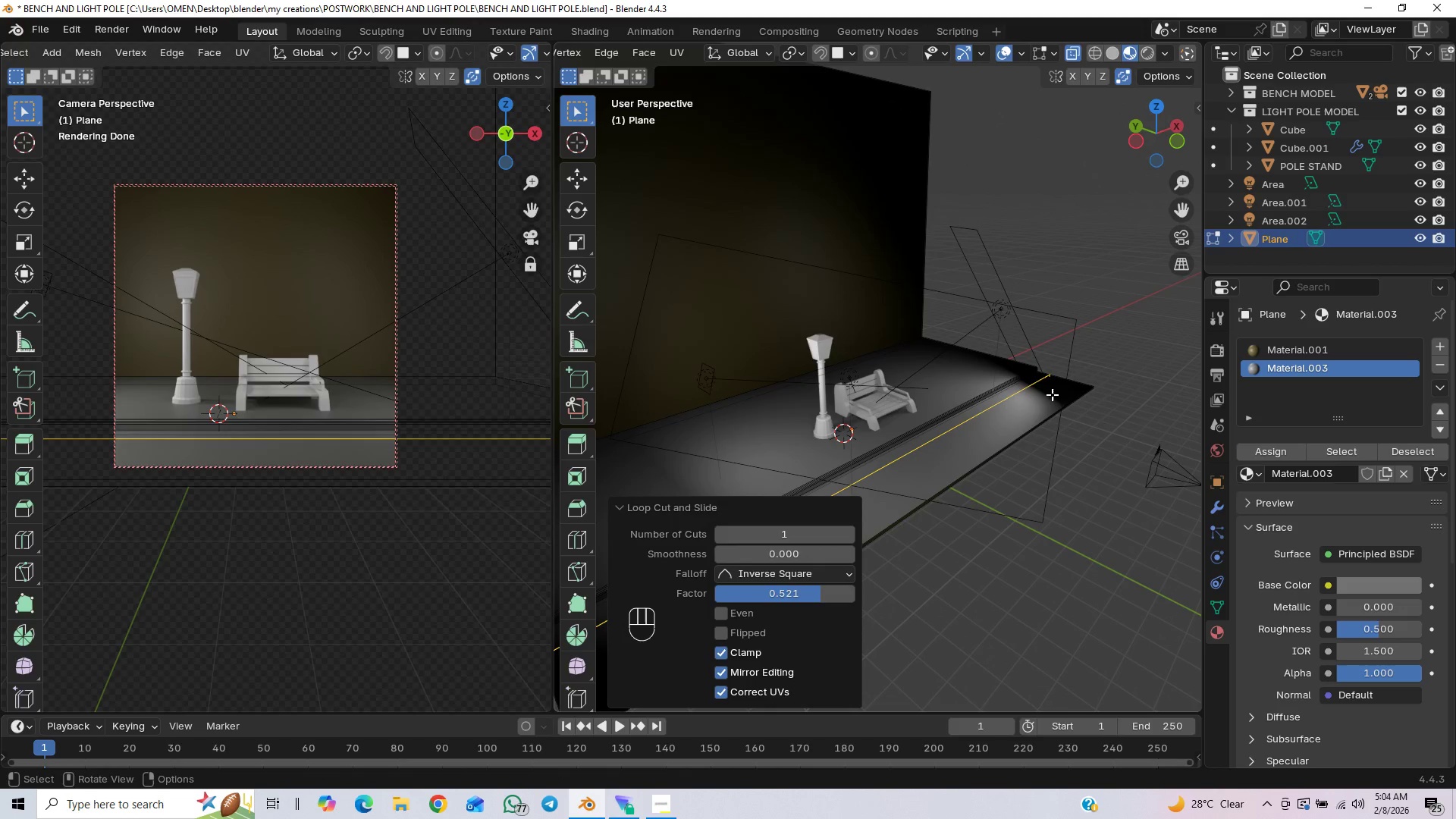 
key(Control+R)
 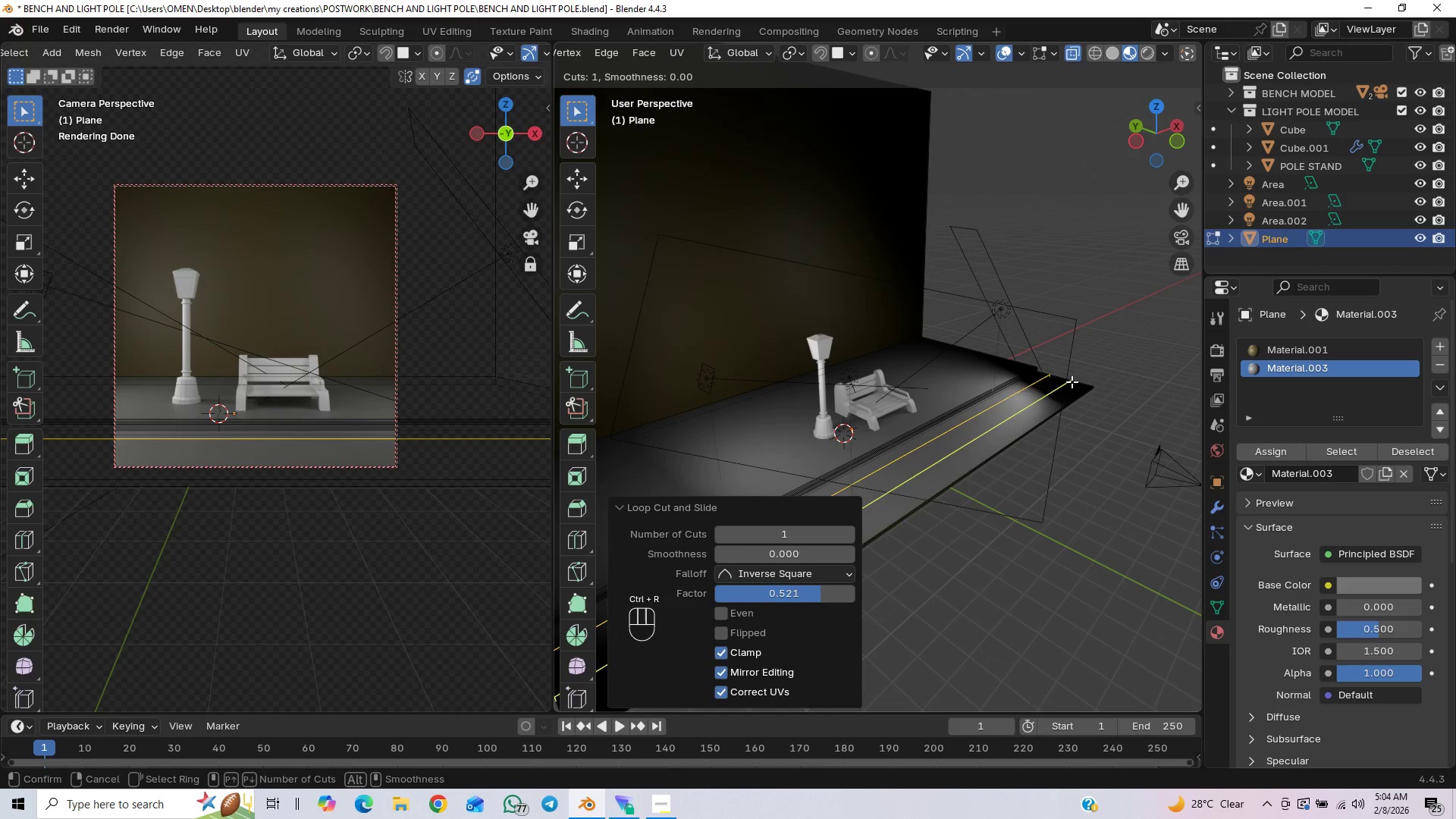 
left_click_drag(start_coordinate=[1072, 381], to_coordinate=[1054, 387])
 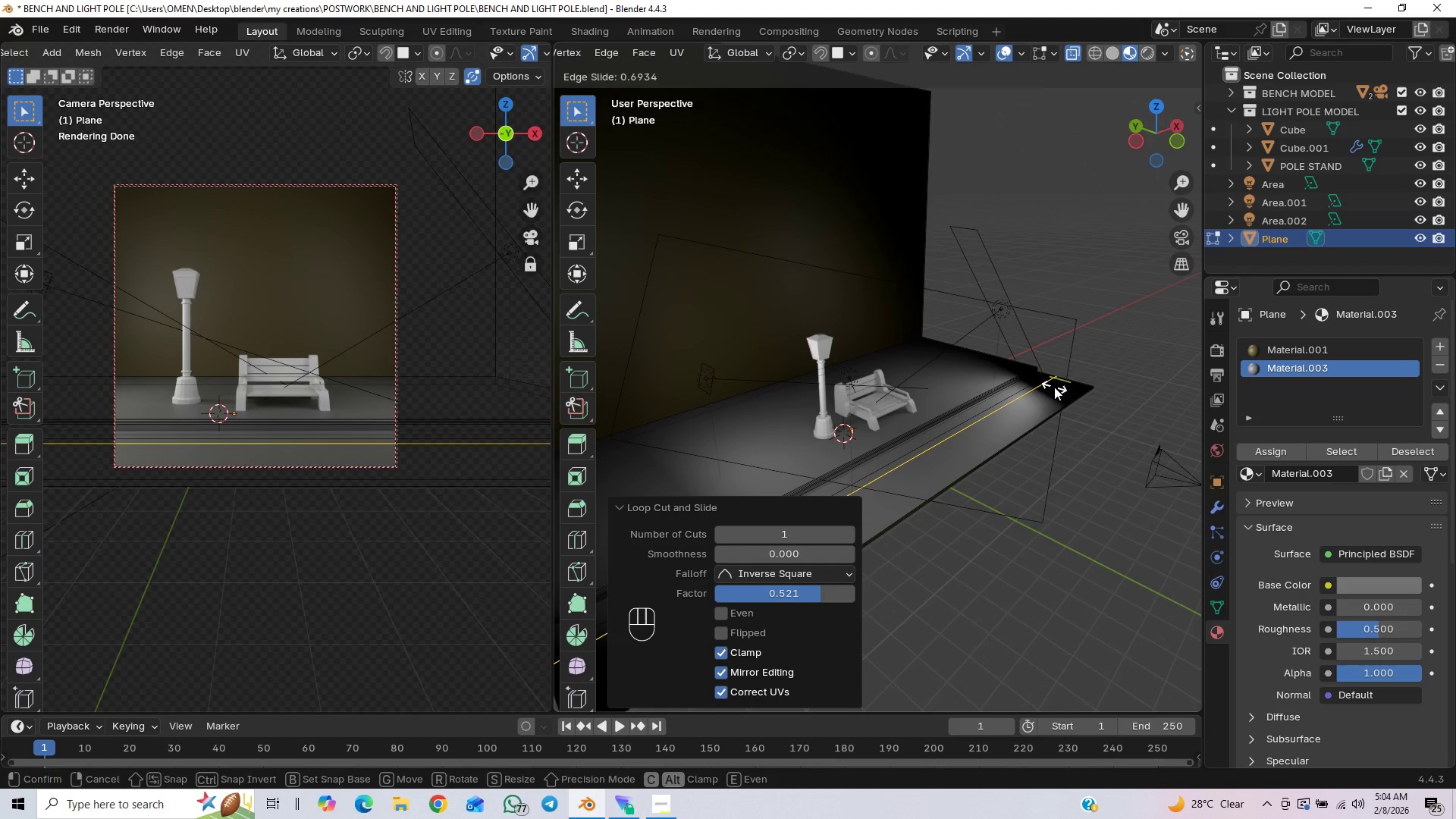 
left_click([1054, 387])
 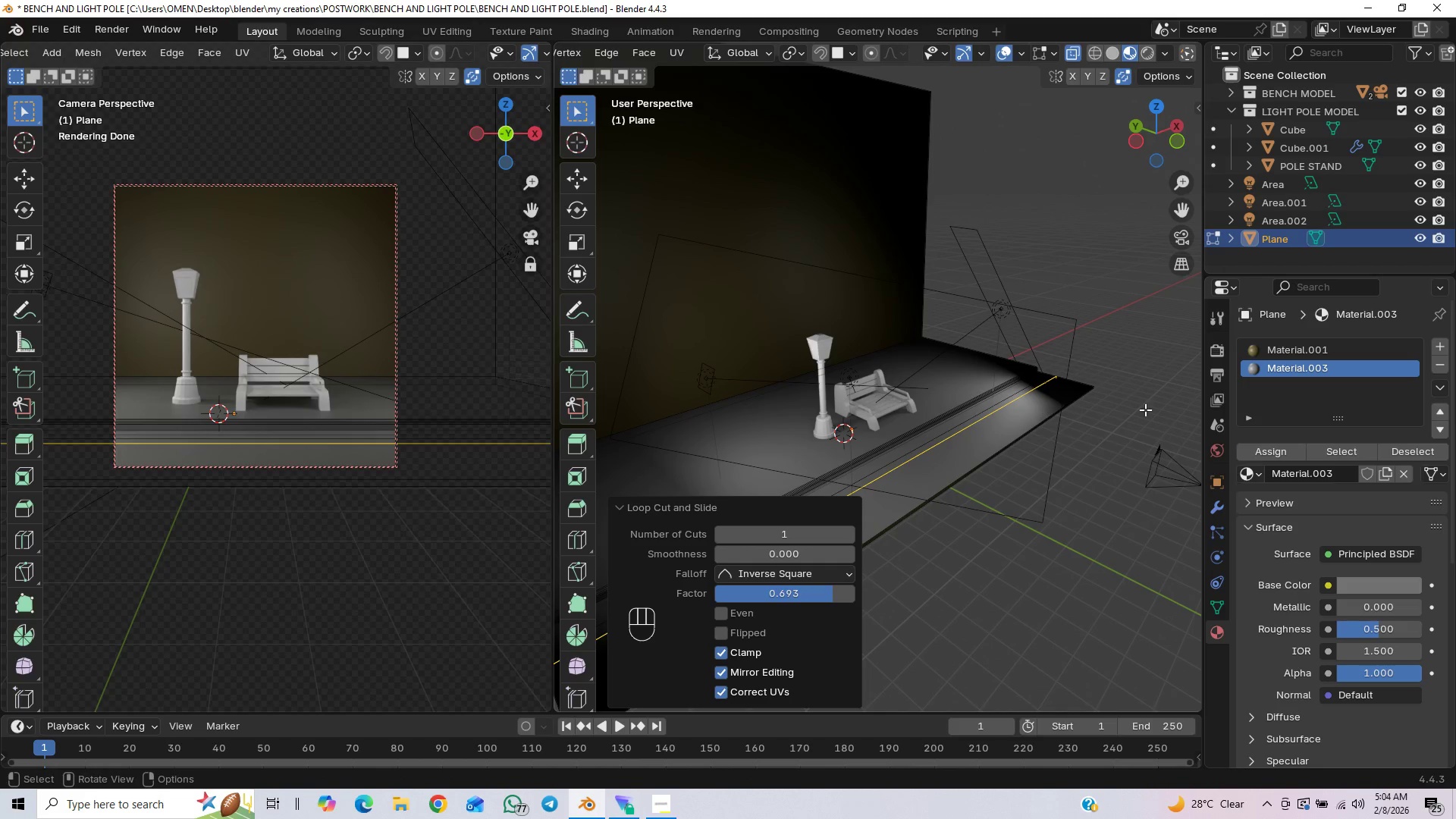 
left_click([1438, 349])
 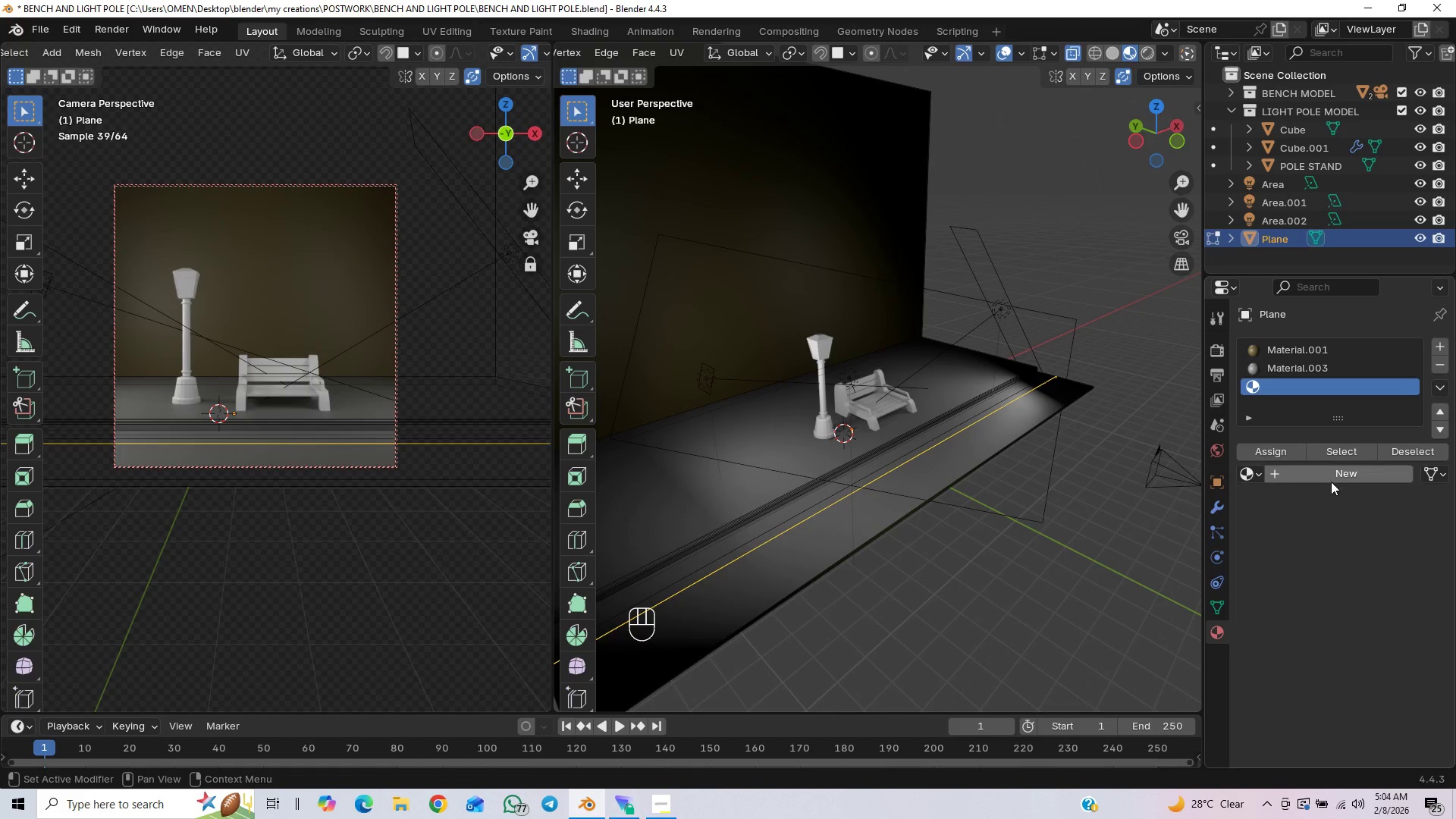 
left_click([1333, 471])
 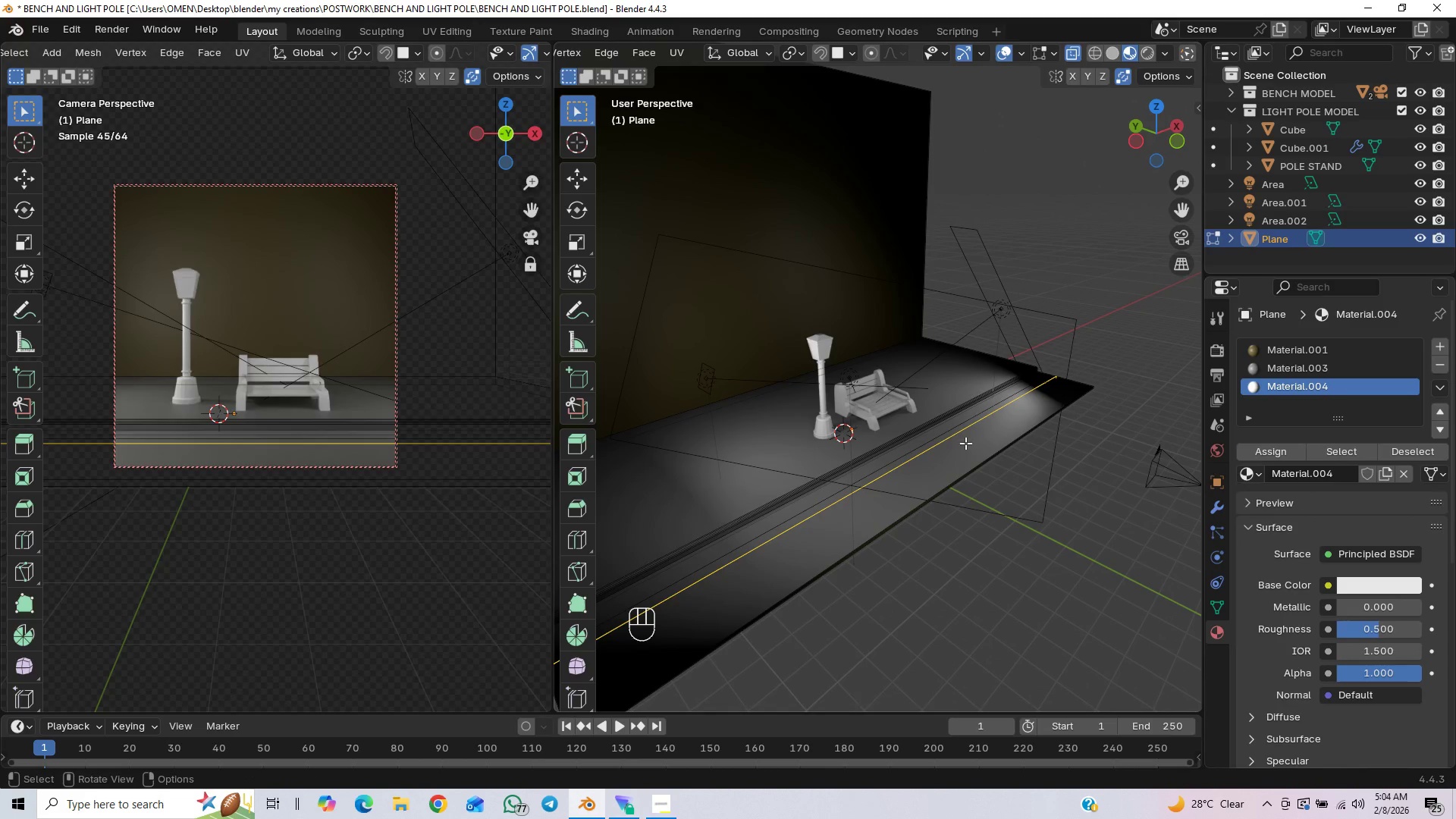 
key(3)
 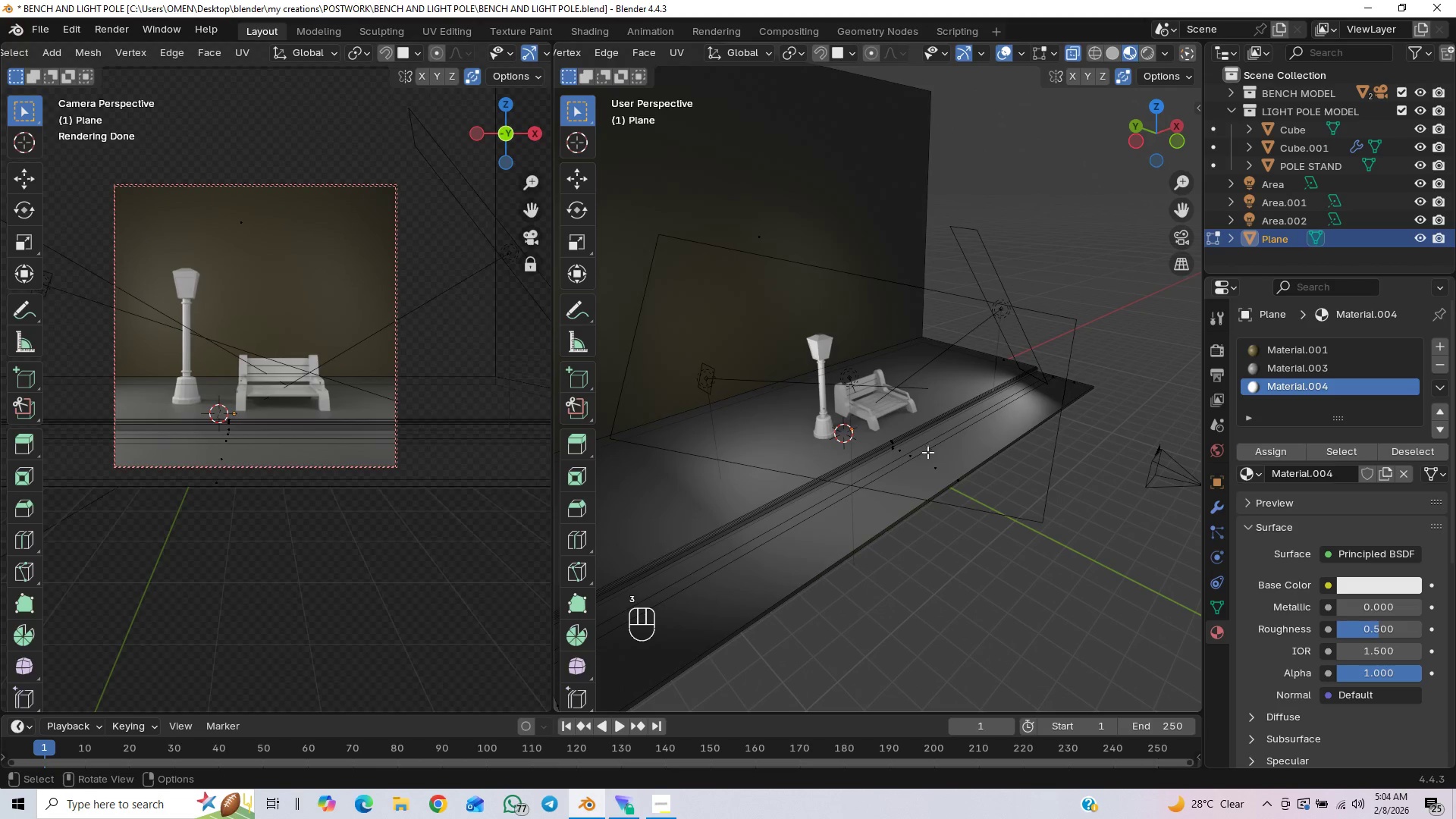 
left_click([912, 457])
 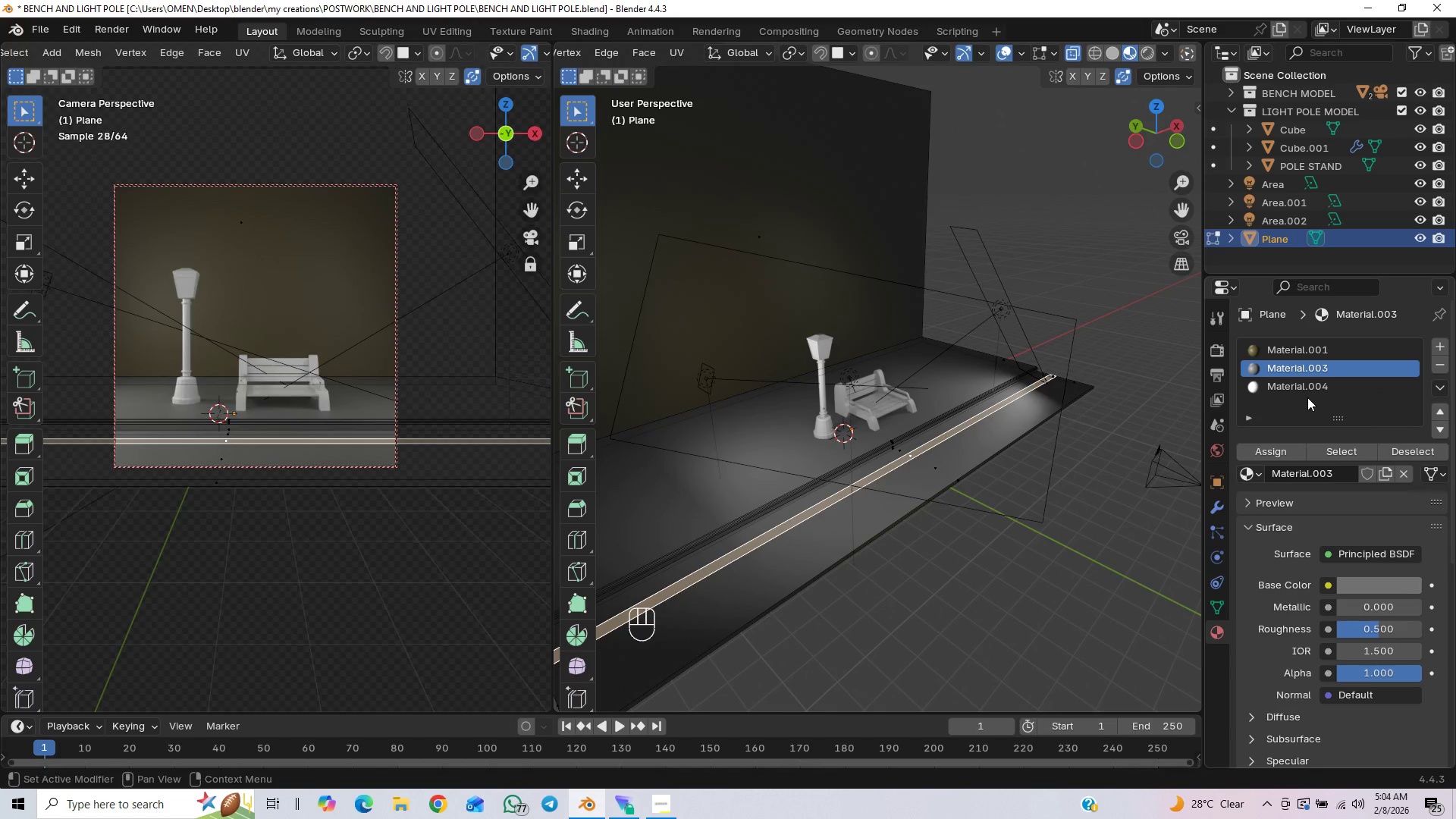 
left_click([1299, 388])
 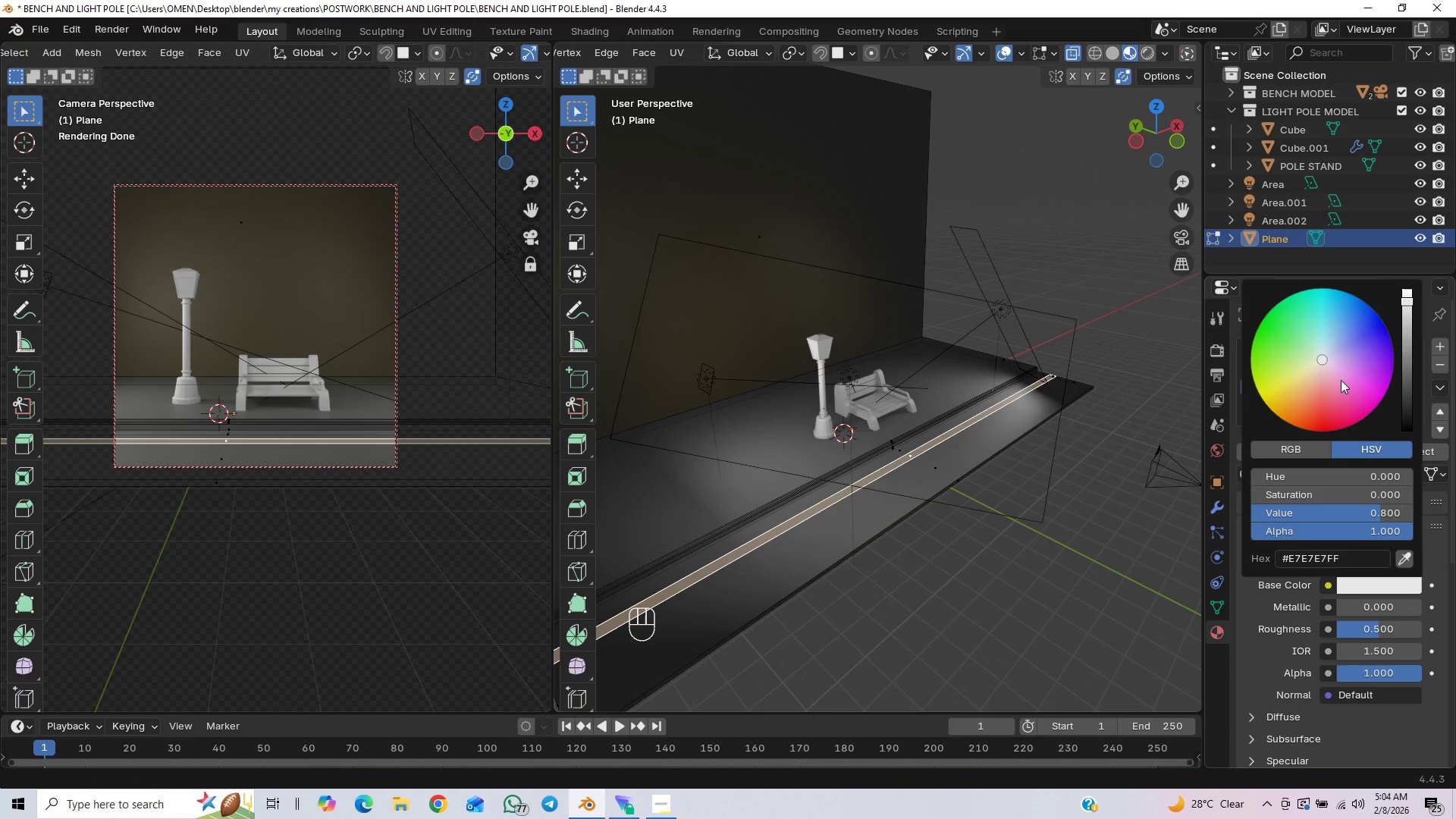 
left_click_drag(start_coordinate=[1323, 369], to_coordinate=[1275, 404])
 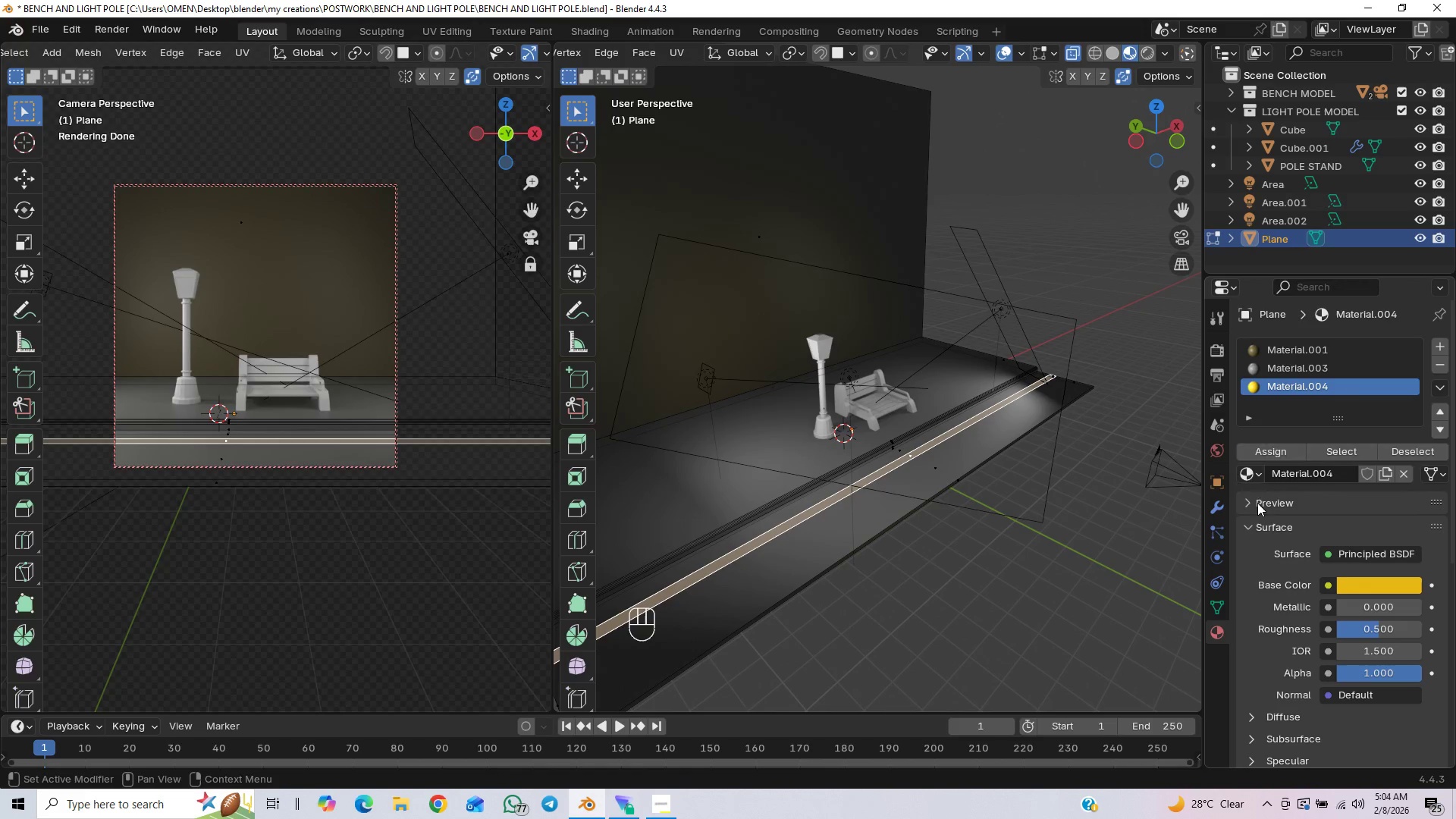 
left_click([1263, 451])
 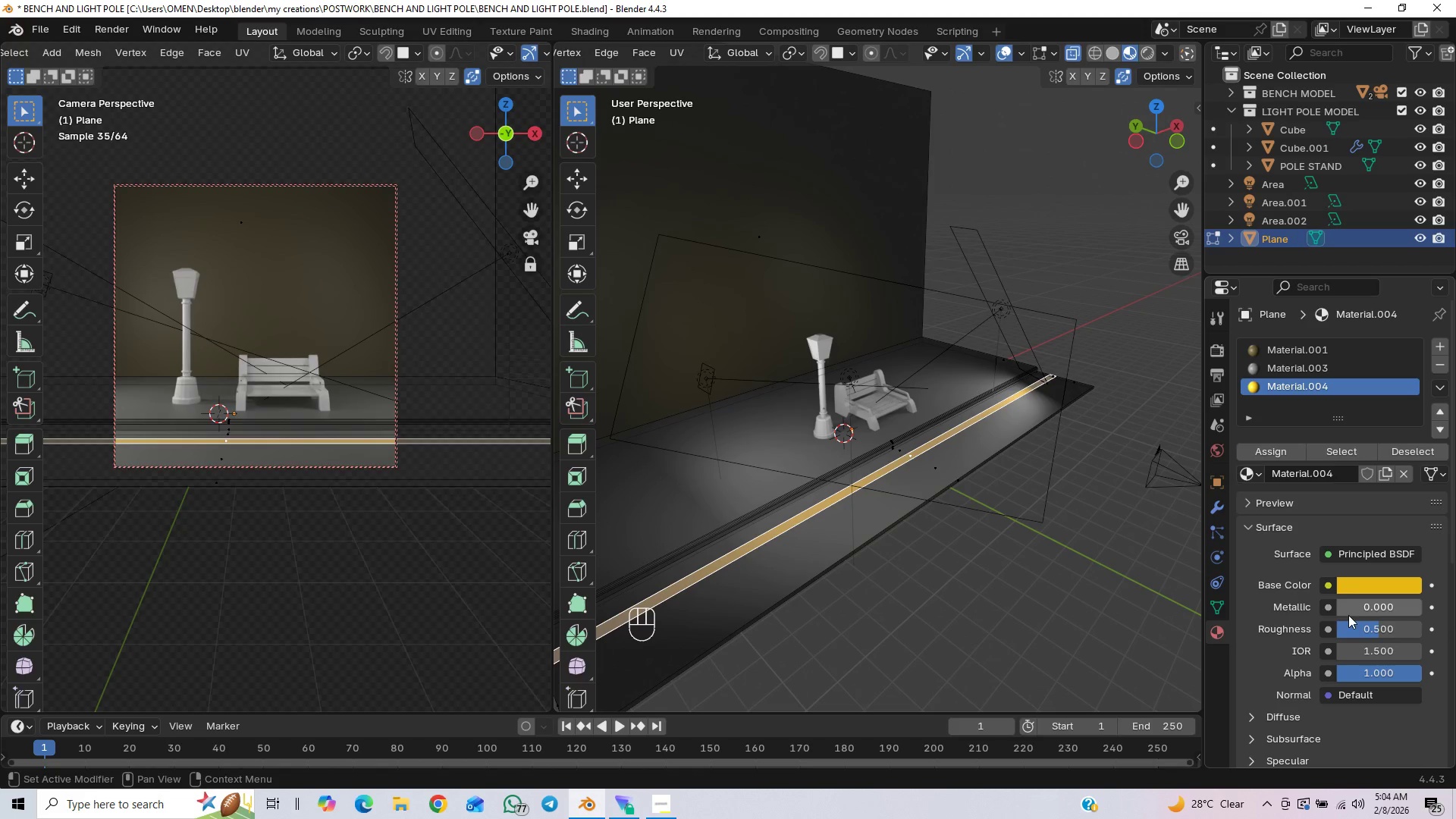 
left_click_drag(start_coordinate=[1349, 607], to_coordinate=[226, 602])
 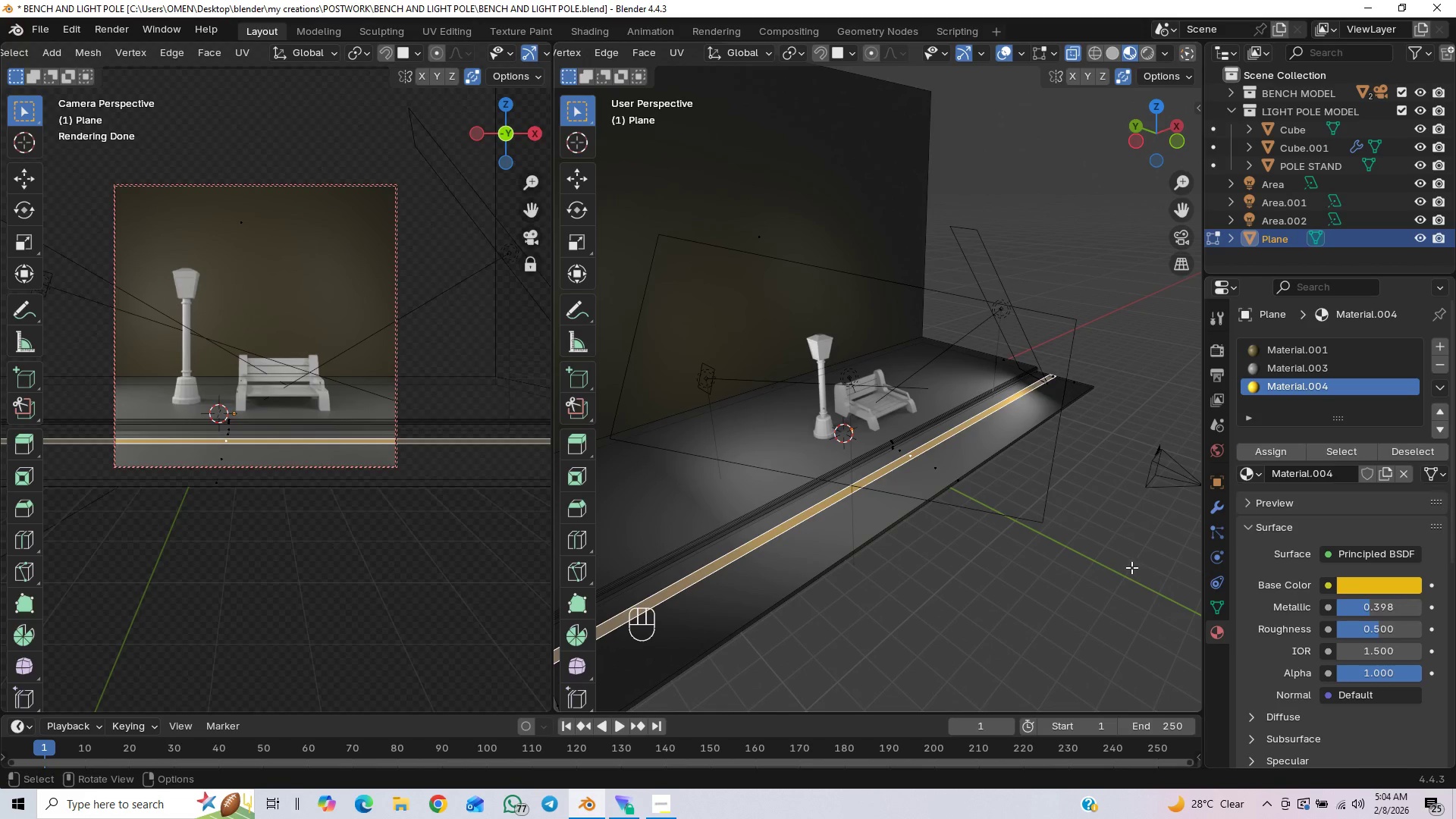 
left_click([1131, 567])
 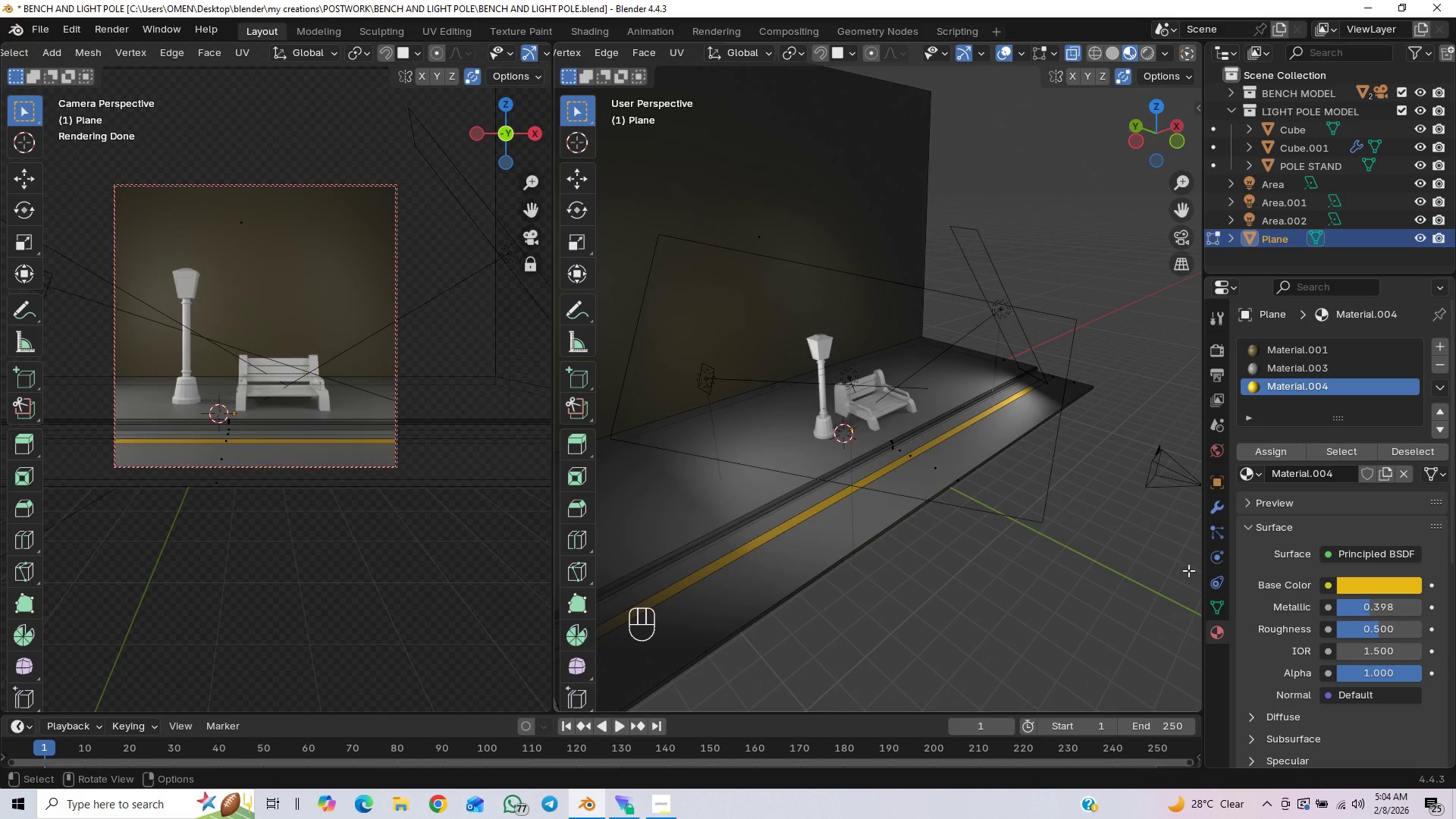 
scroll: coordinate [1097, 581], scroll_direction: up, amount: 2.0
 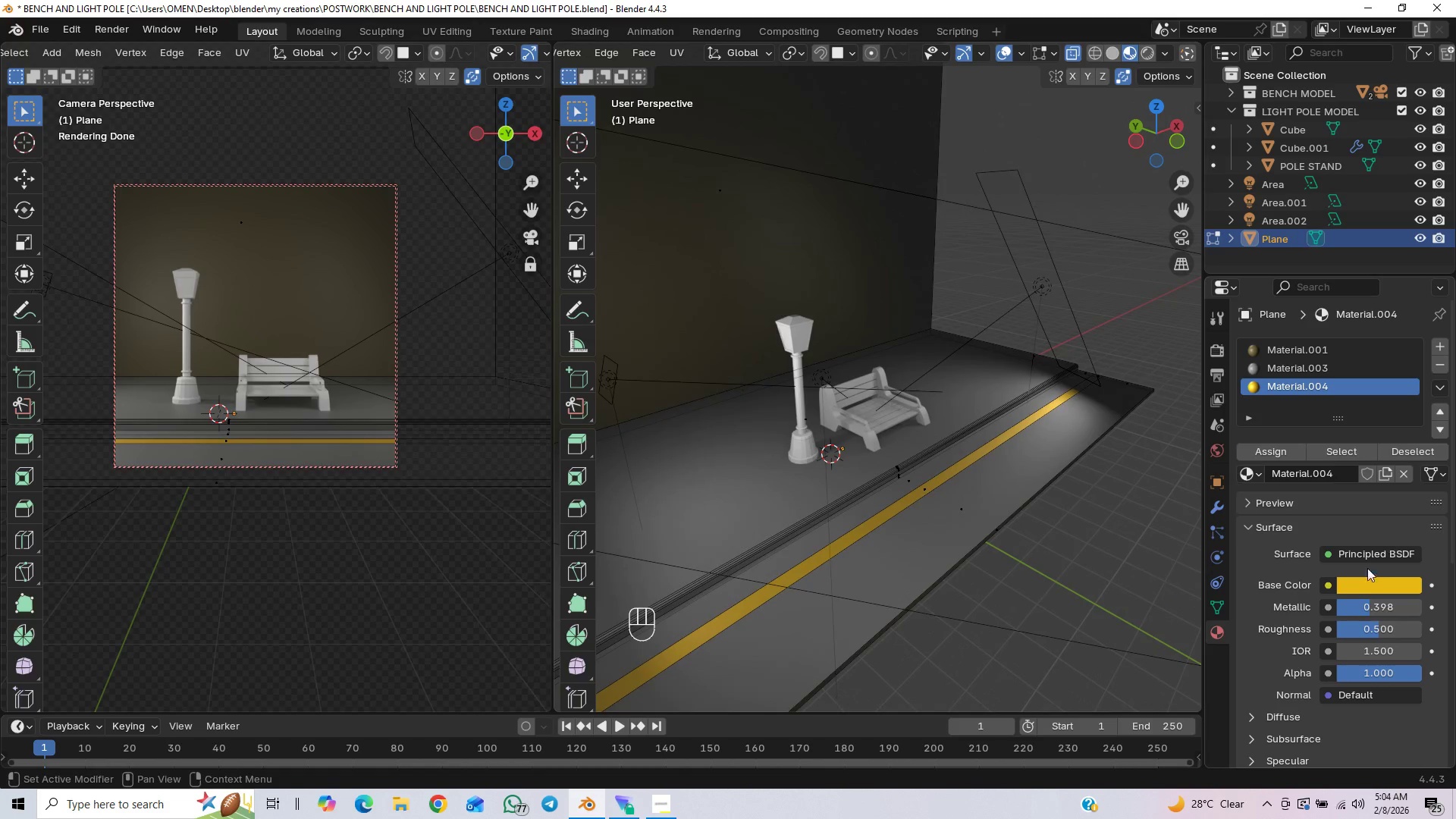 
left_click([1358, 586])
 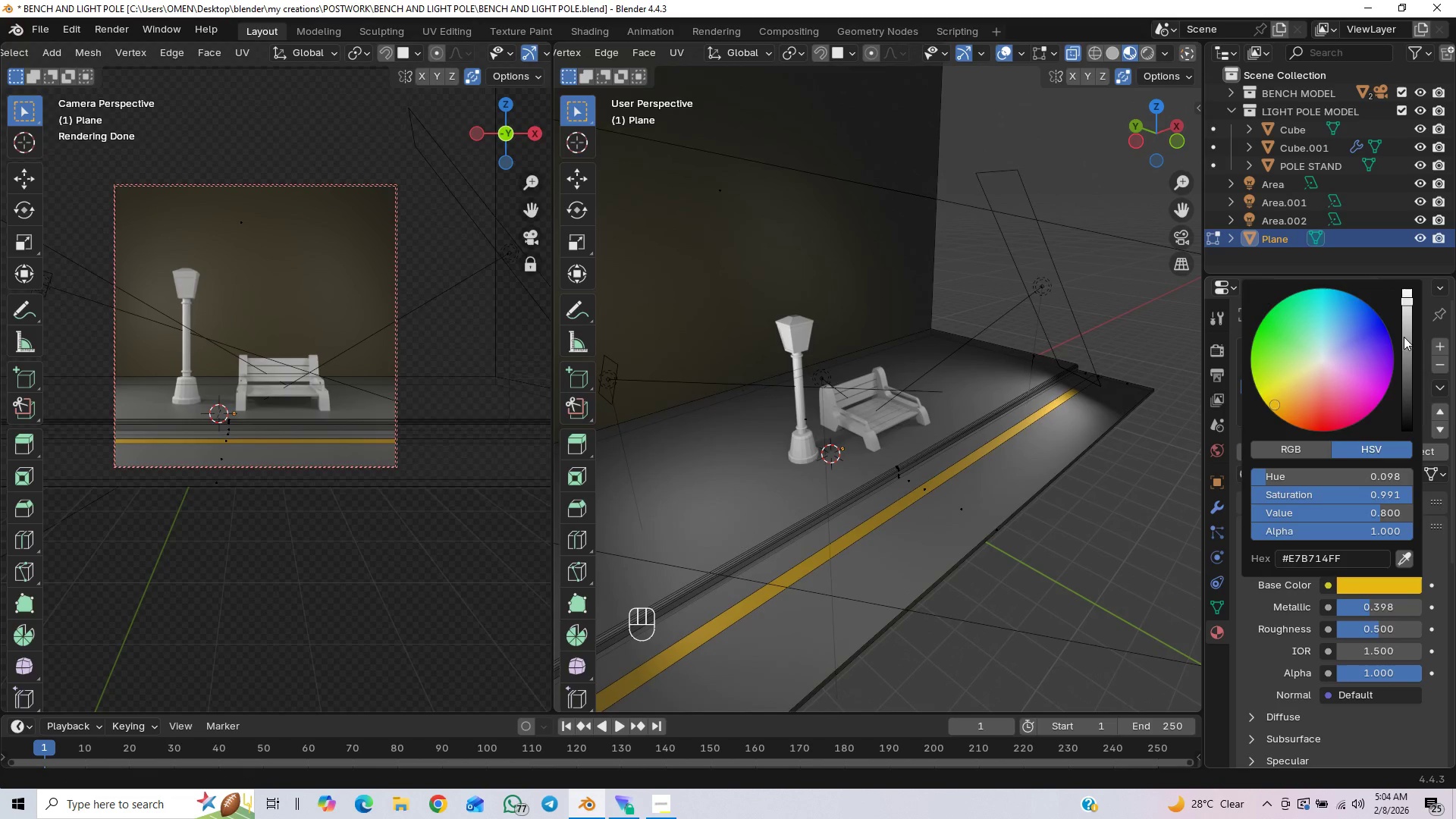 
left_click_drag(start_coordinate=[1407, 344], to_coordinate=[1404, 307])
 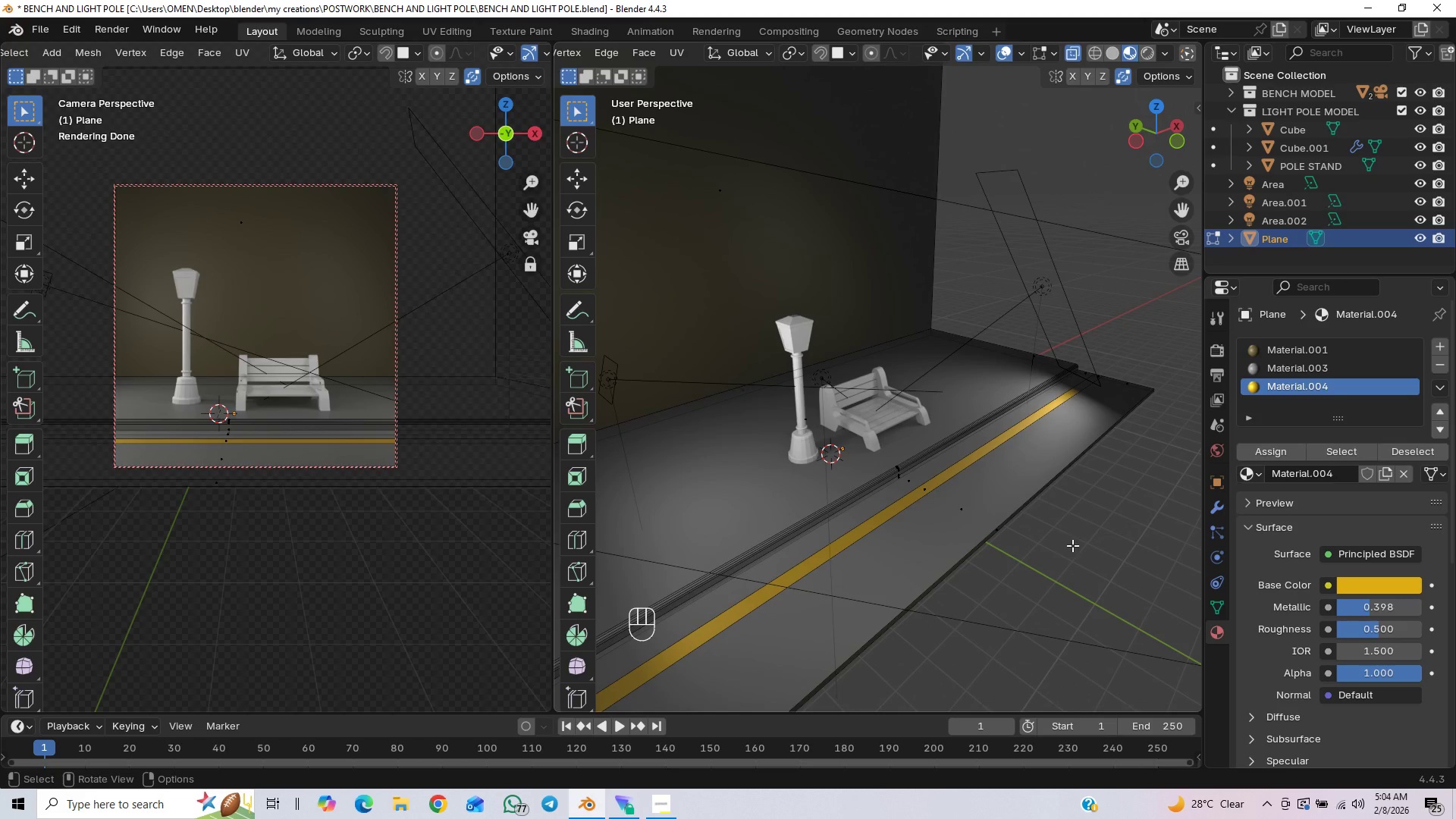 
wait(5.08)
 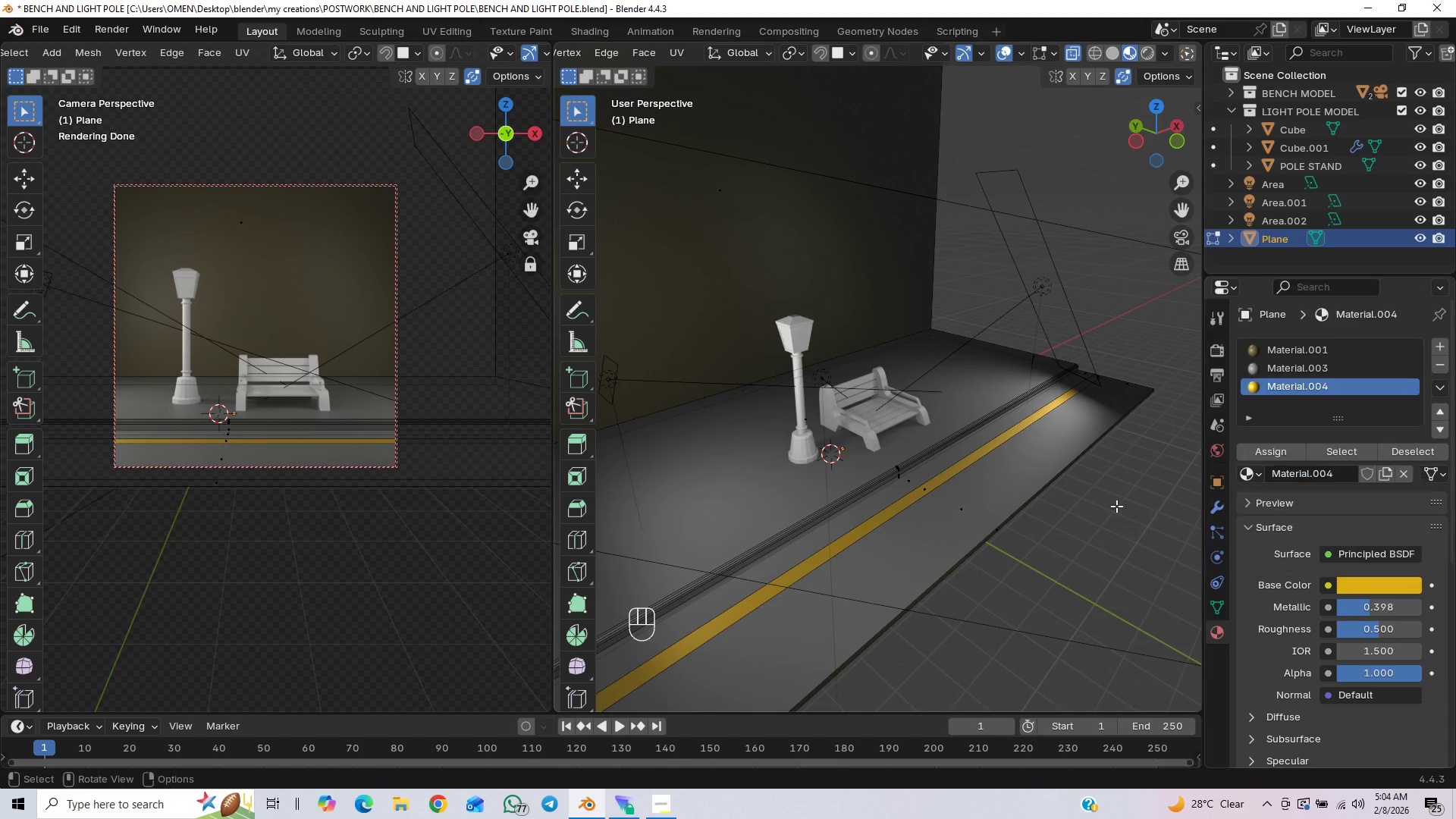 
left_click([1100, 546])
 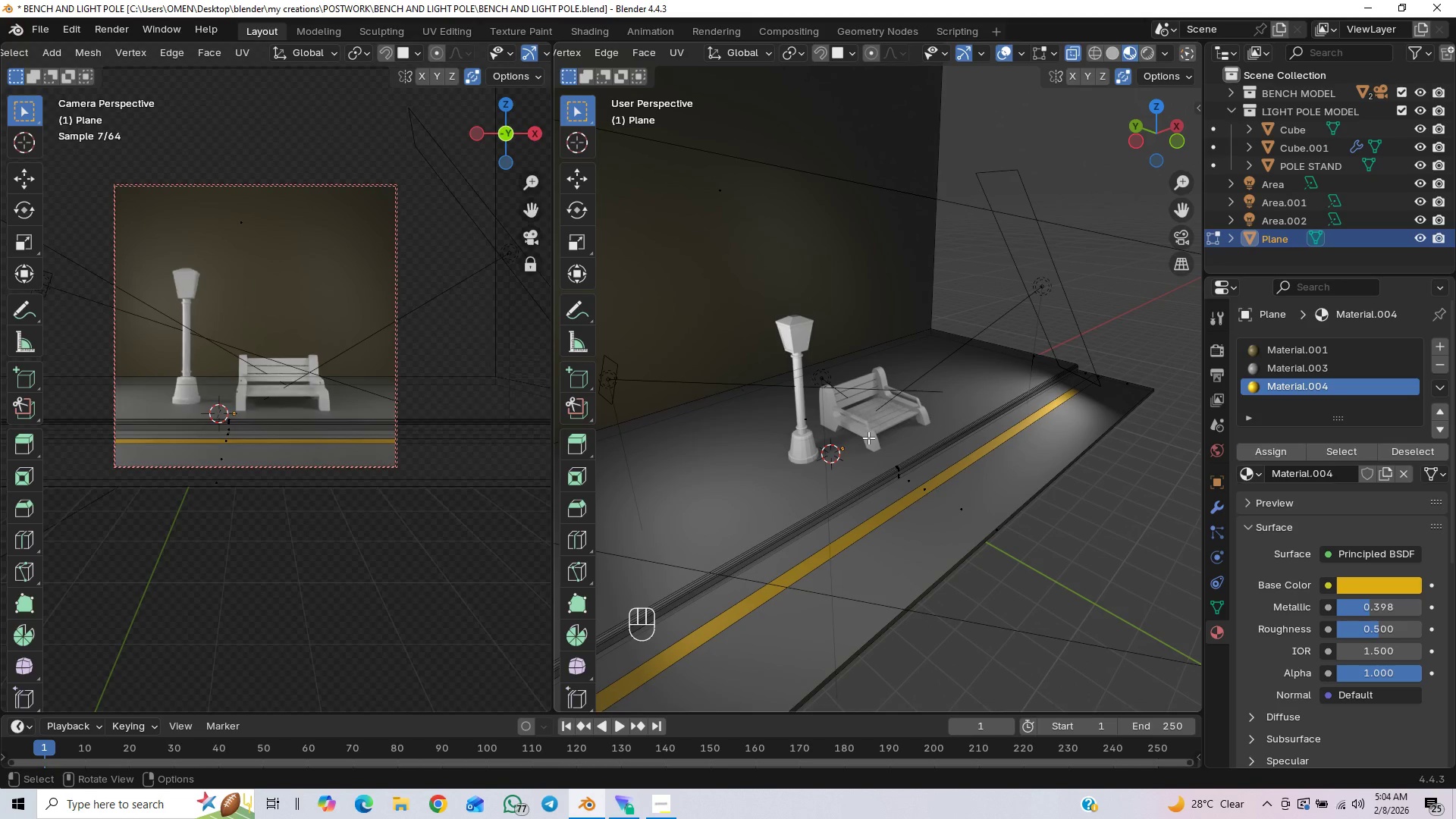 
scroll: coordinate [869, 437], scroll_direction: up, amount: 1.0
 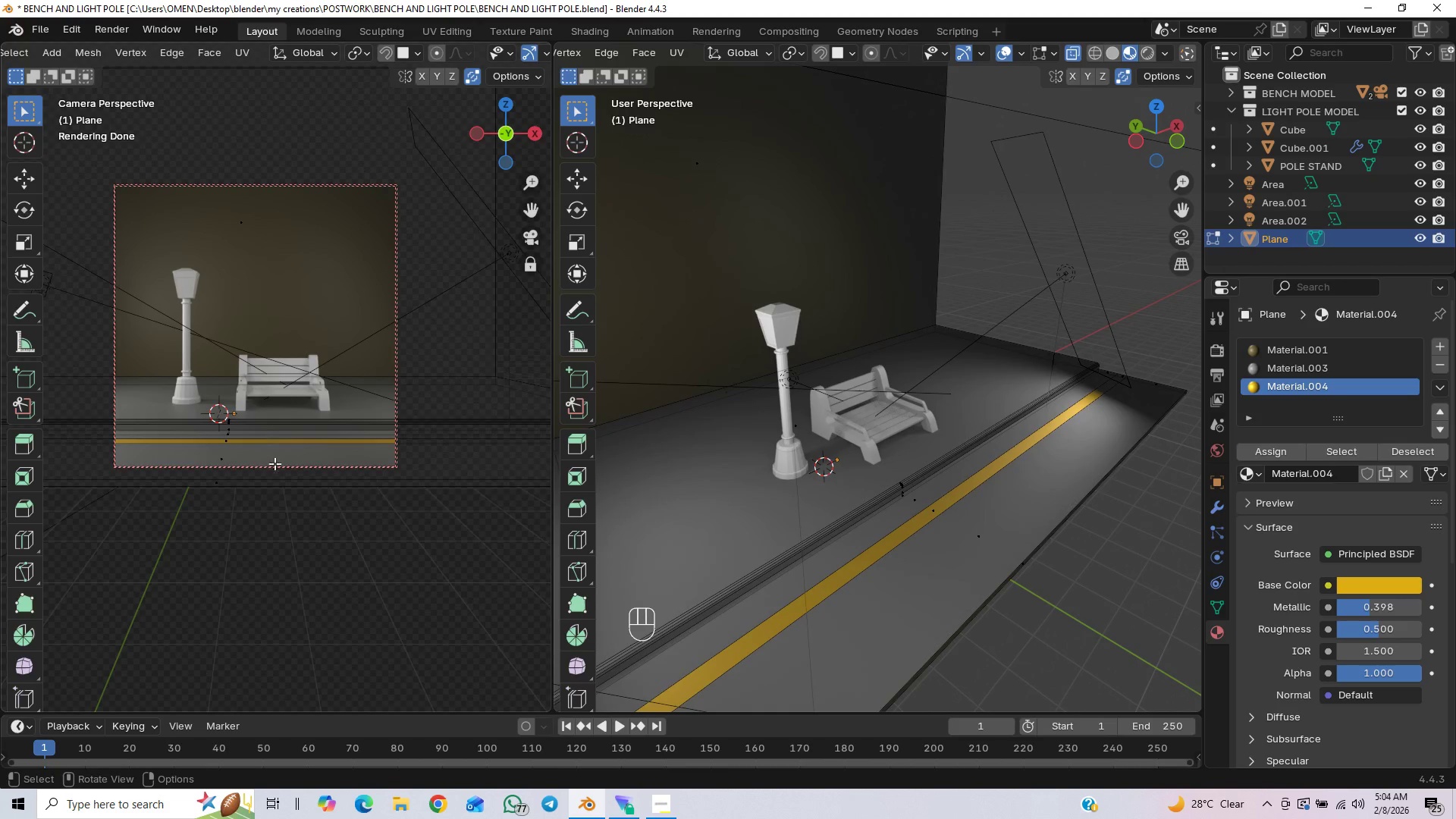 
key(Shift+Space)
 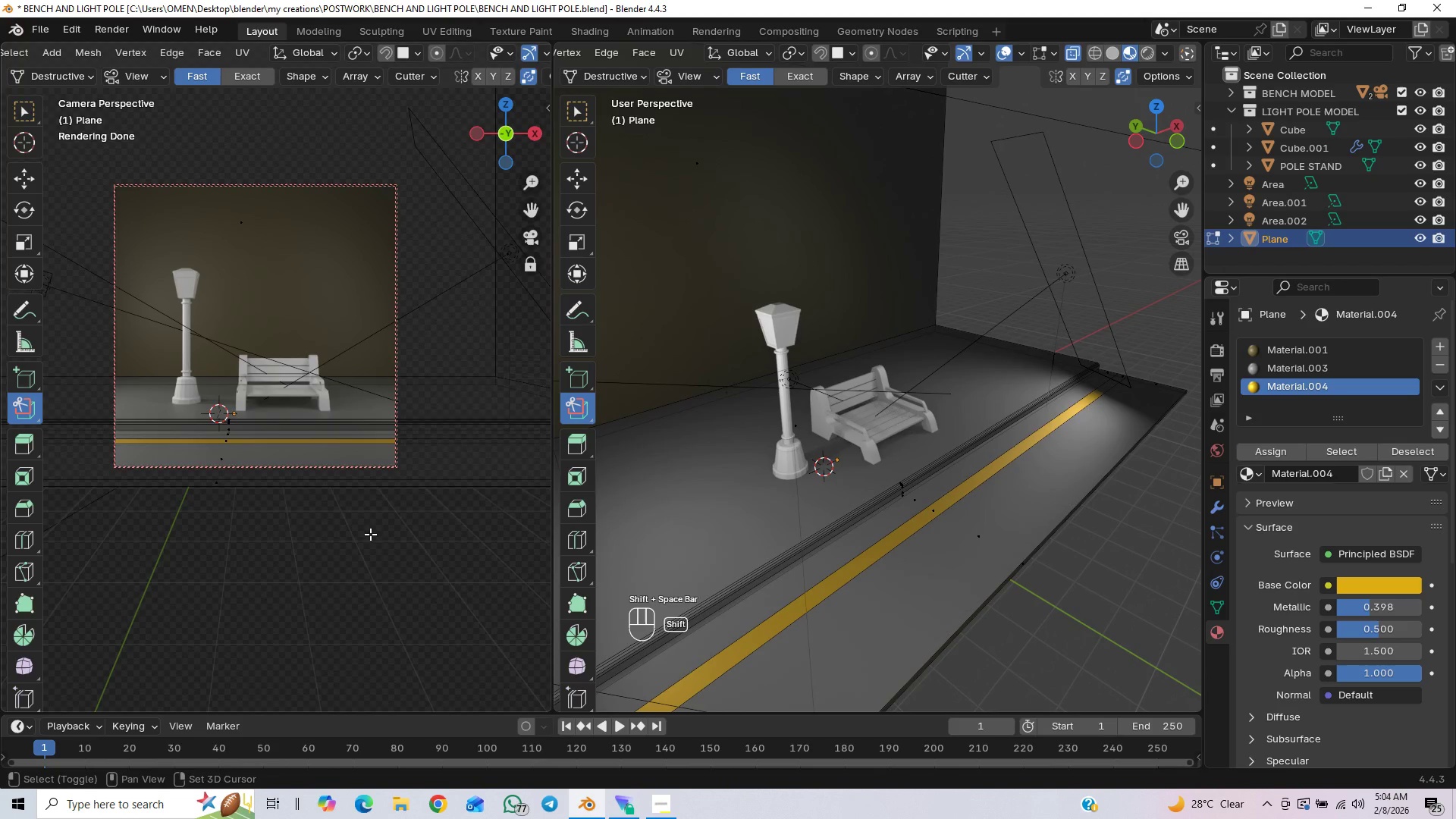 
hold_key(key=Space, duration=0.61)
 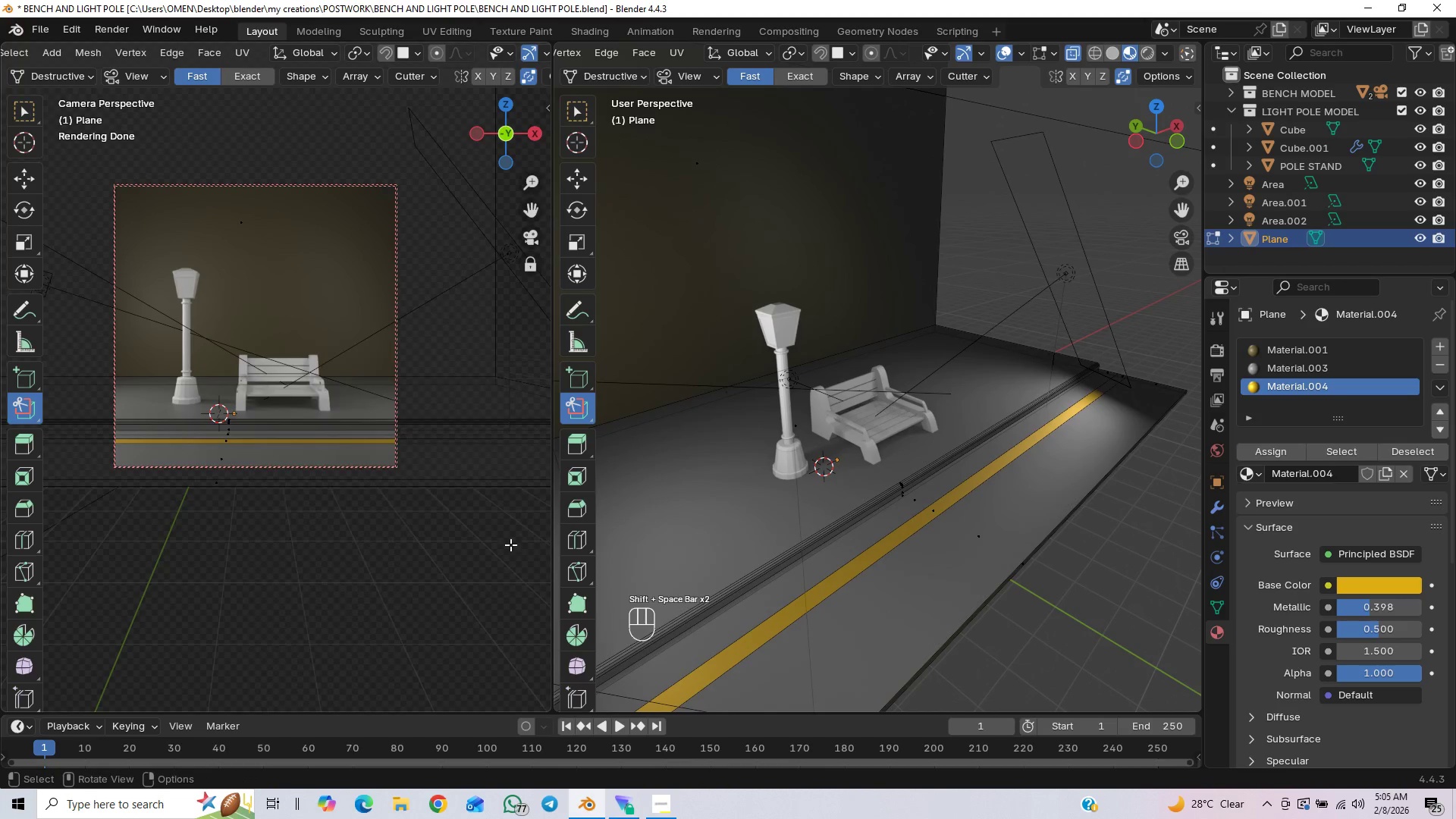 
key(Control+Space)
 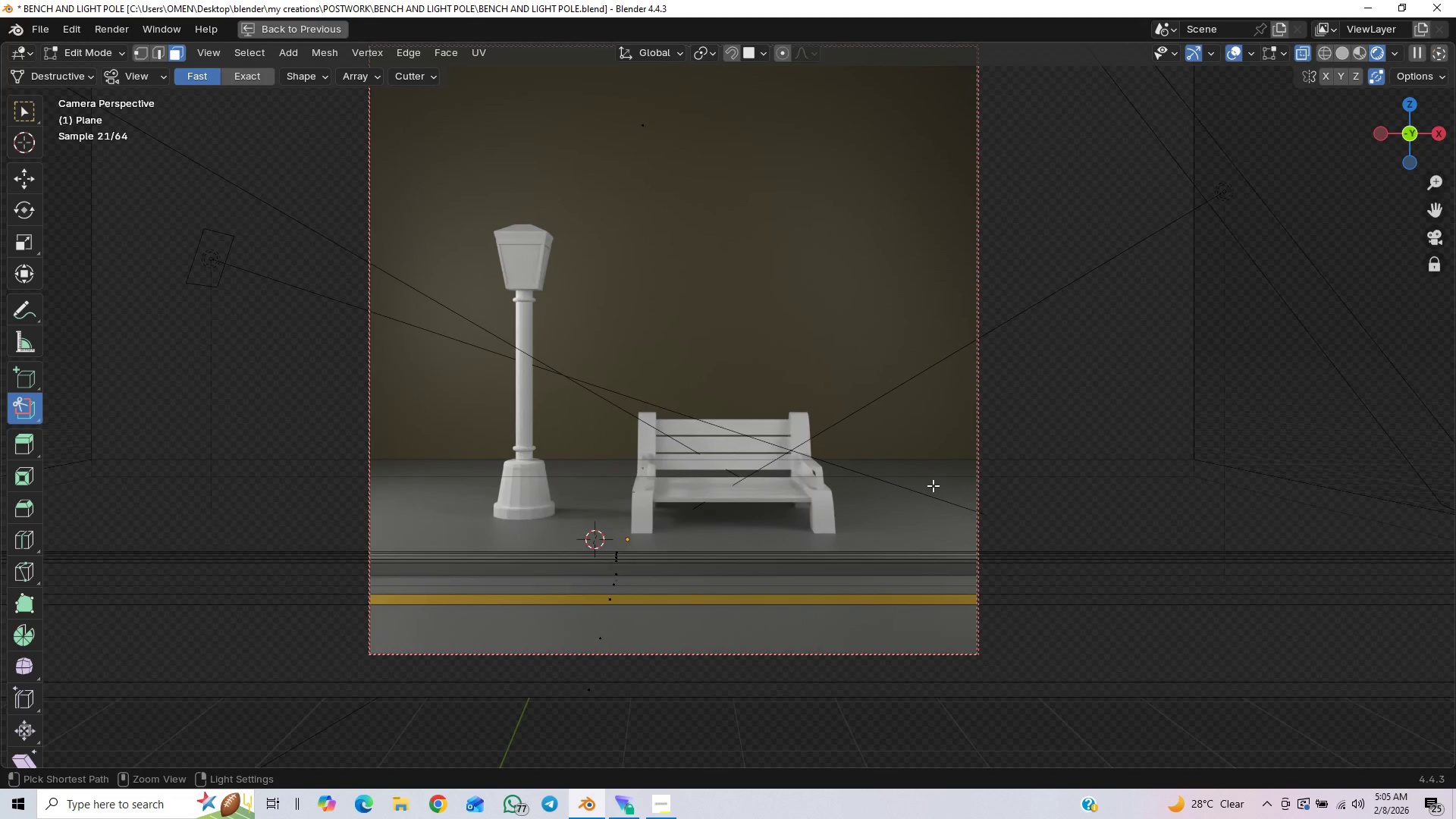 
key(Control+Space)
 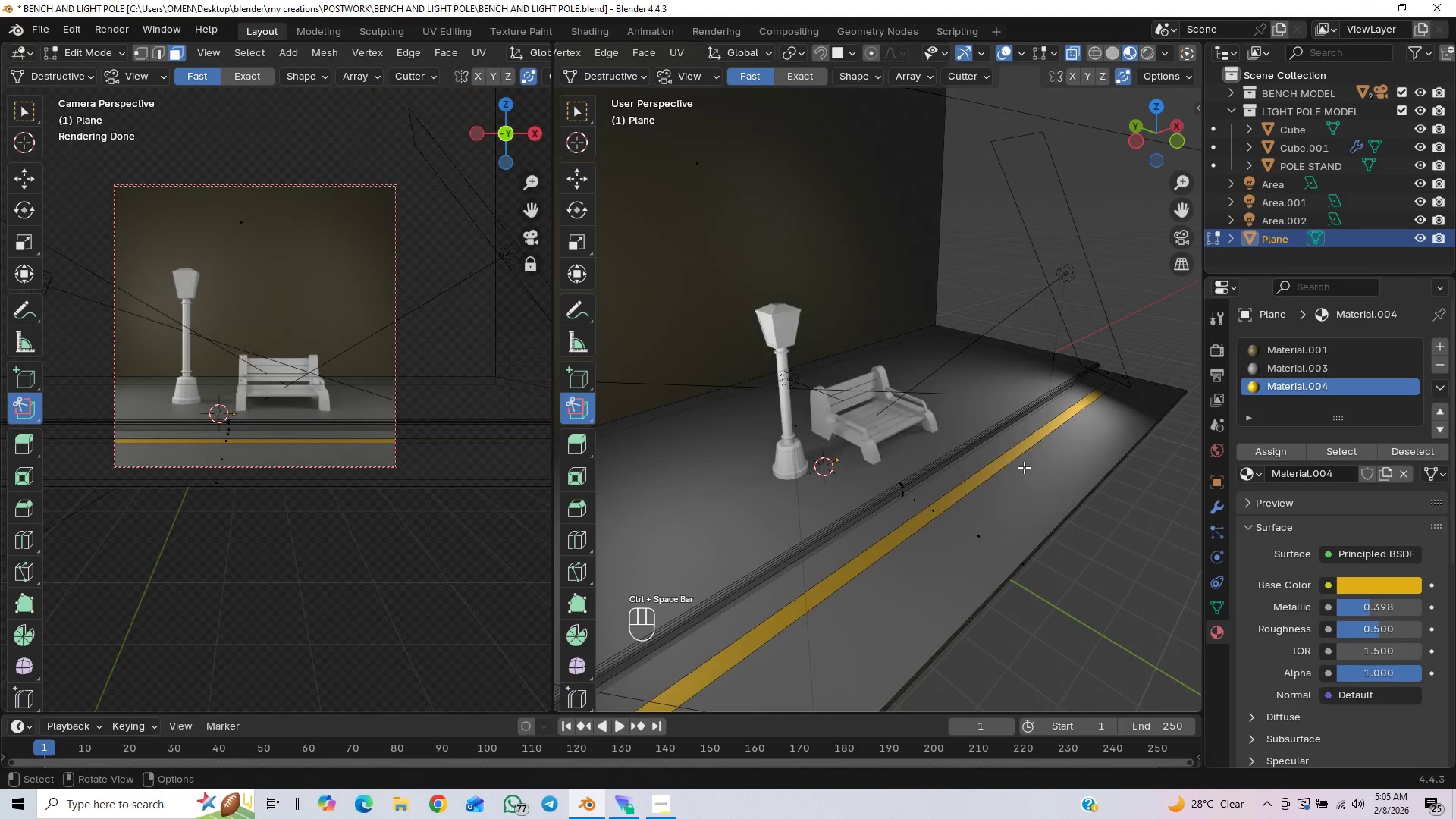 
key(End)
 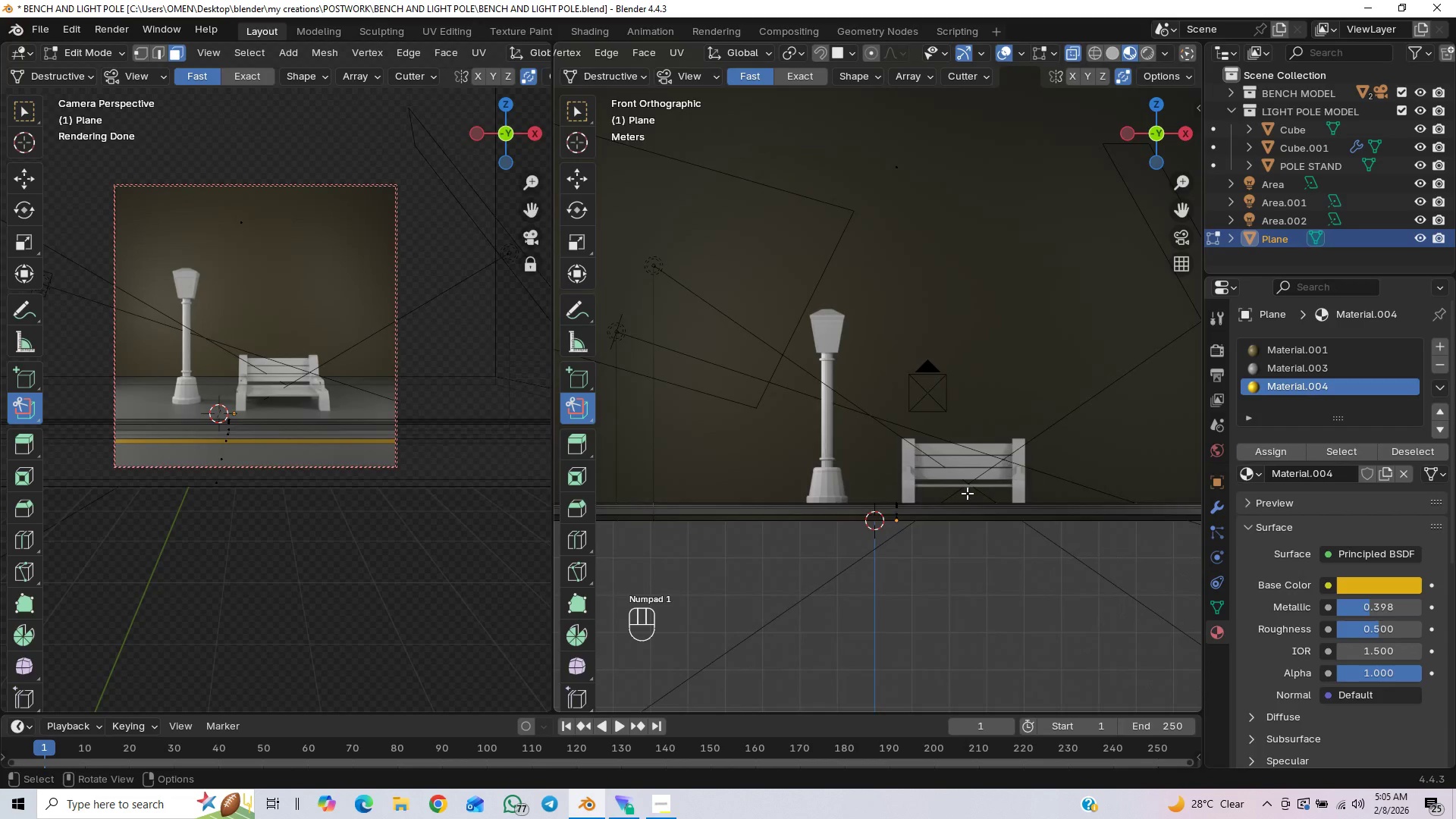 
scroll: coordinate [971, 491], scroll_direction: up, amount: 1.0
 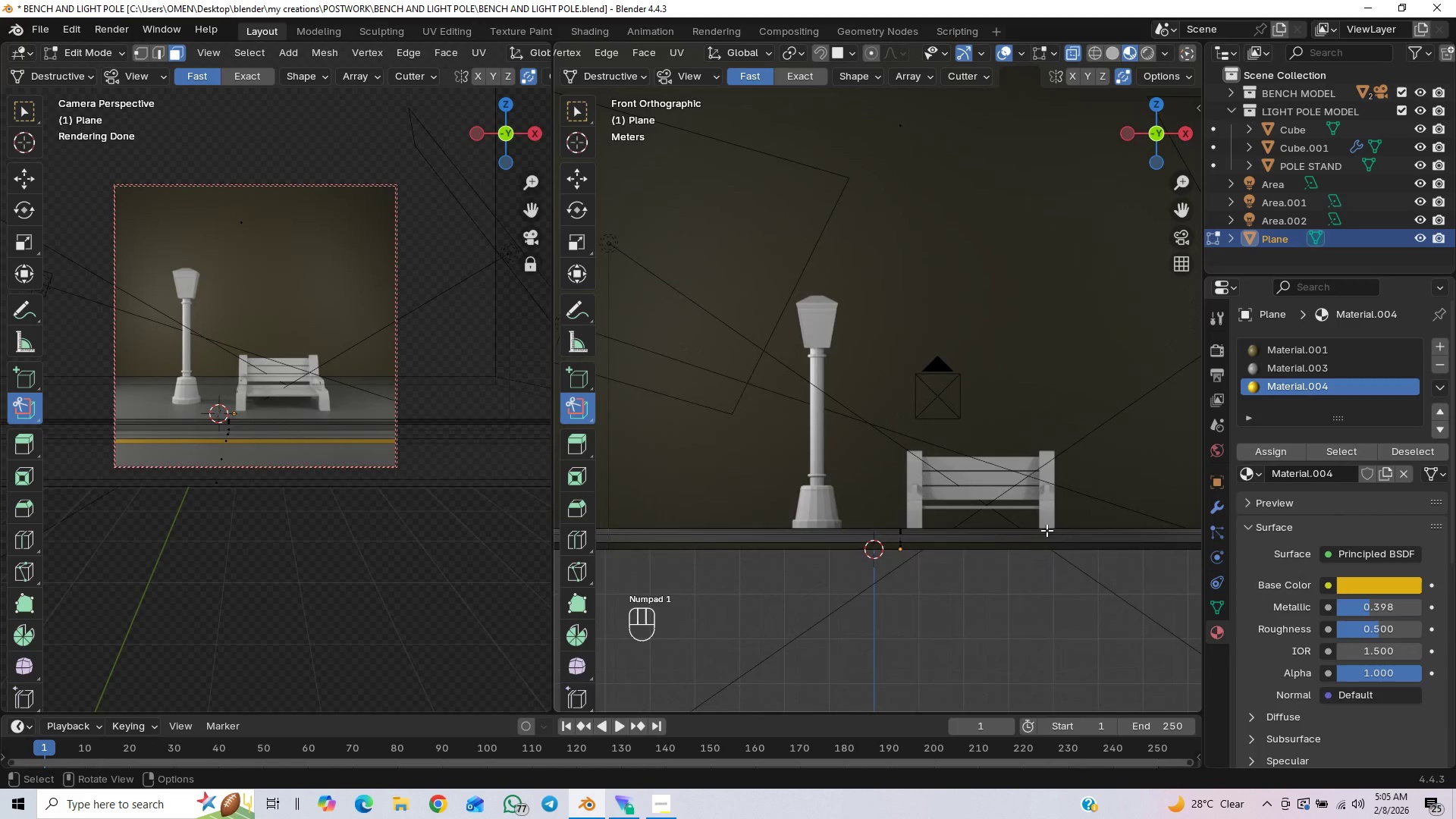 
hold_key(key=ShiftLeft, duration=0.45)
 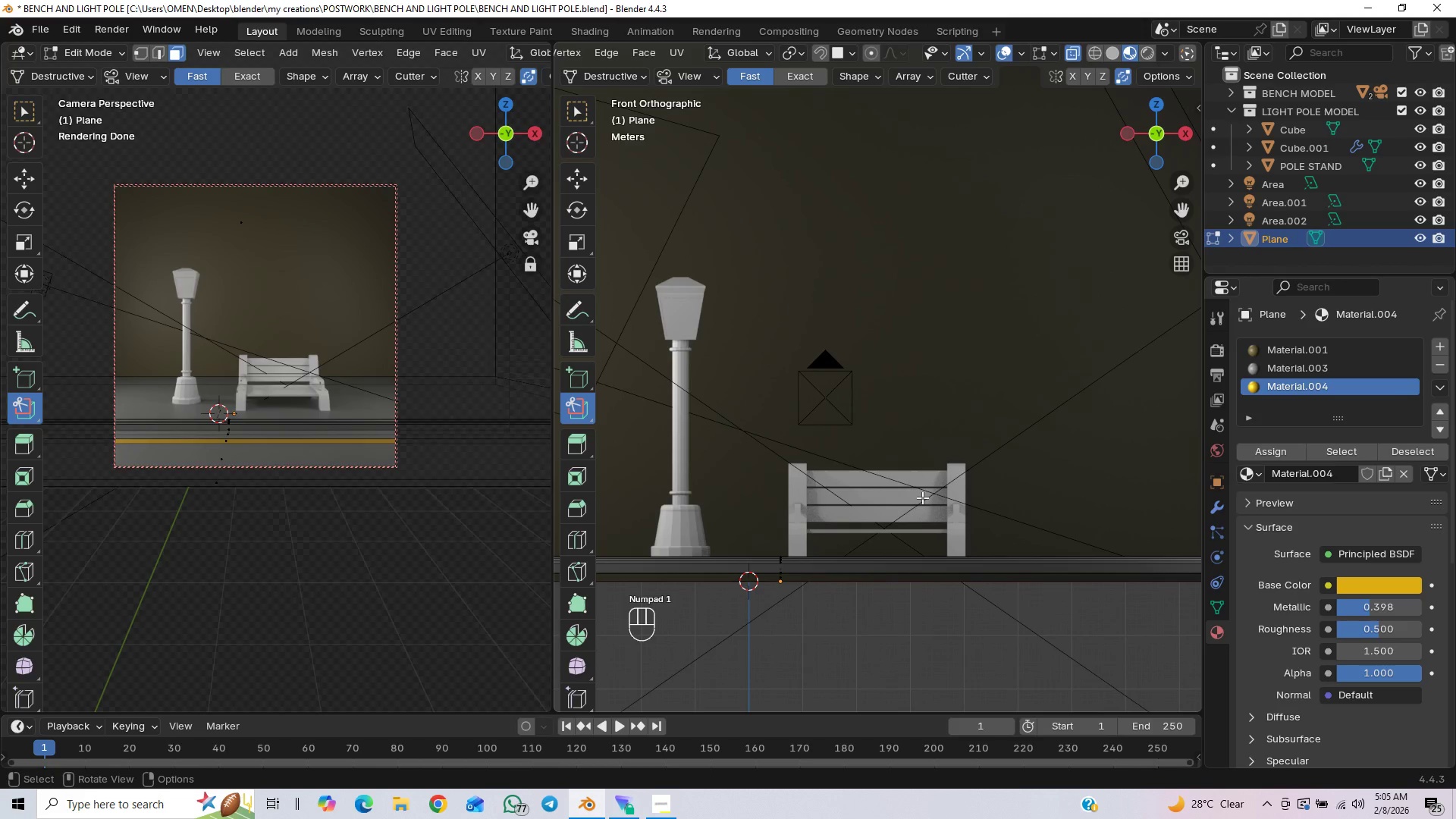 
scroll: coordinate [1046, 530], scroll_direction: up, amount: 1.0
 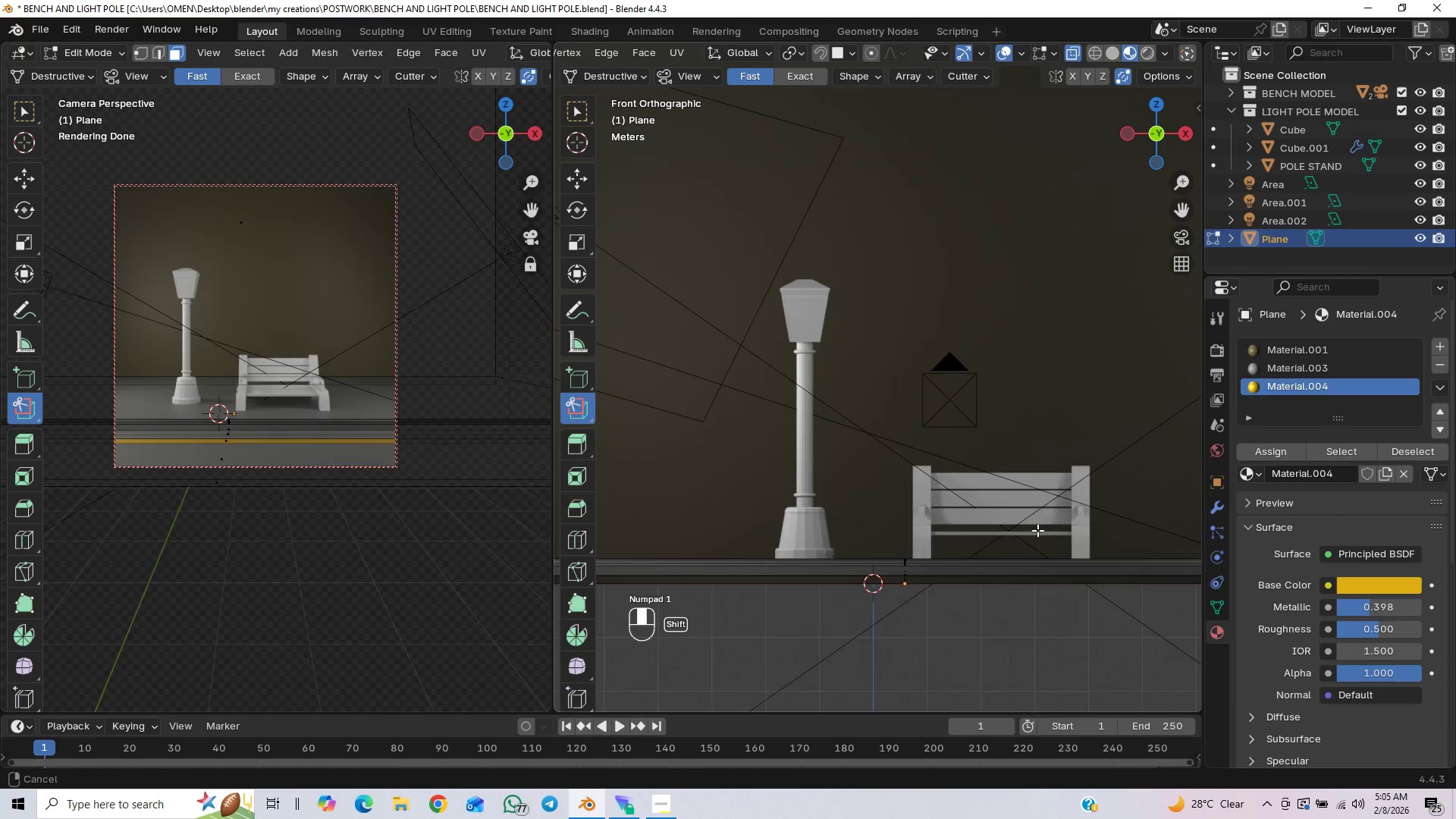 
hold_key(key=ShiftLeft, duration=0.39)
 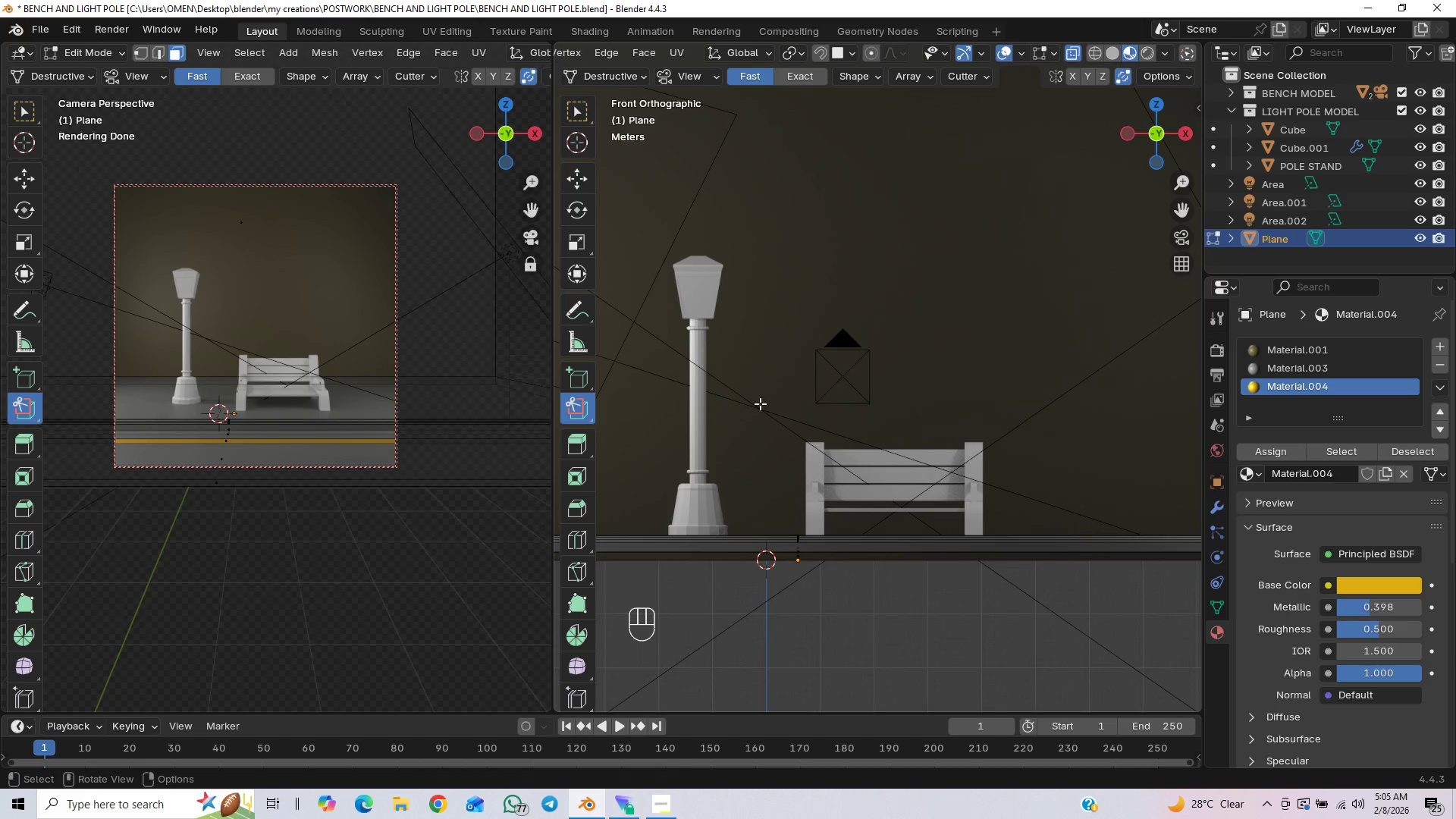 
hold_key(key=ShiftLeft, duration=0.36)
 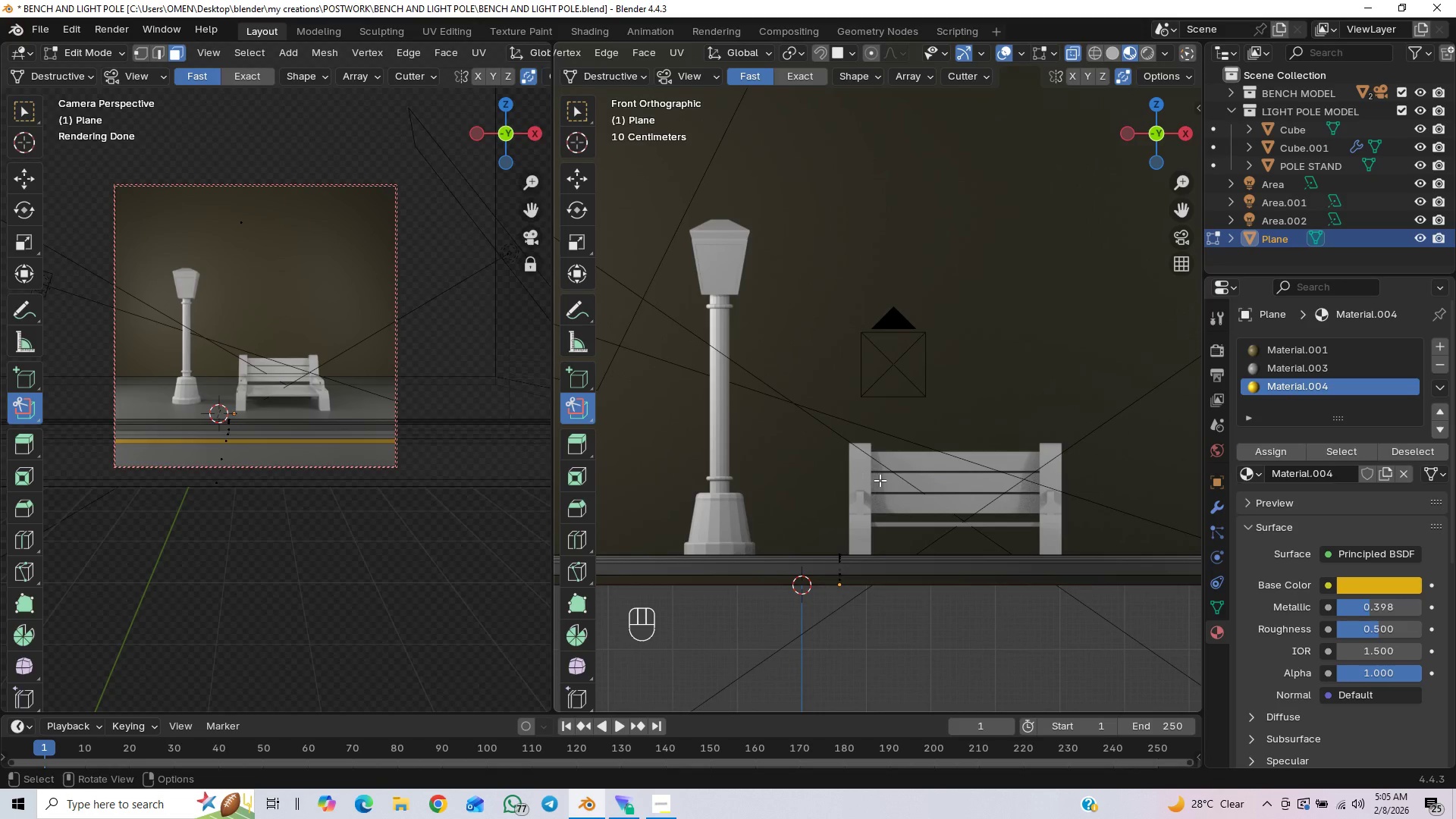 
scroll: coordinate [760, 403], scroll_direction: up, amount: 1.0
 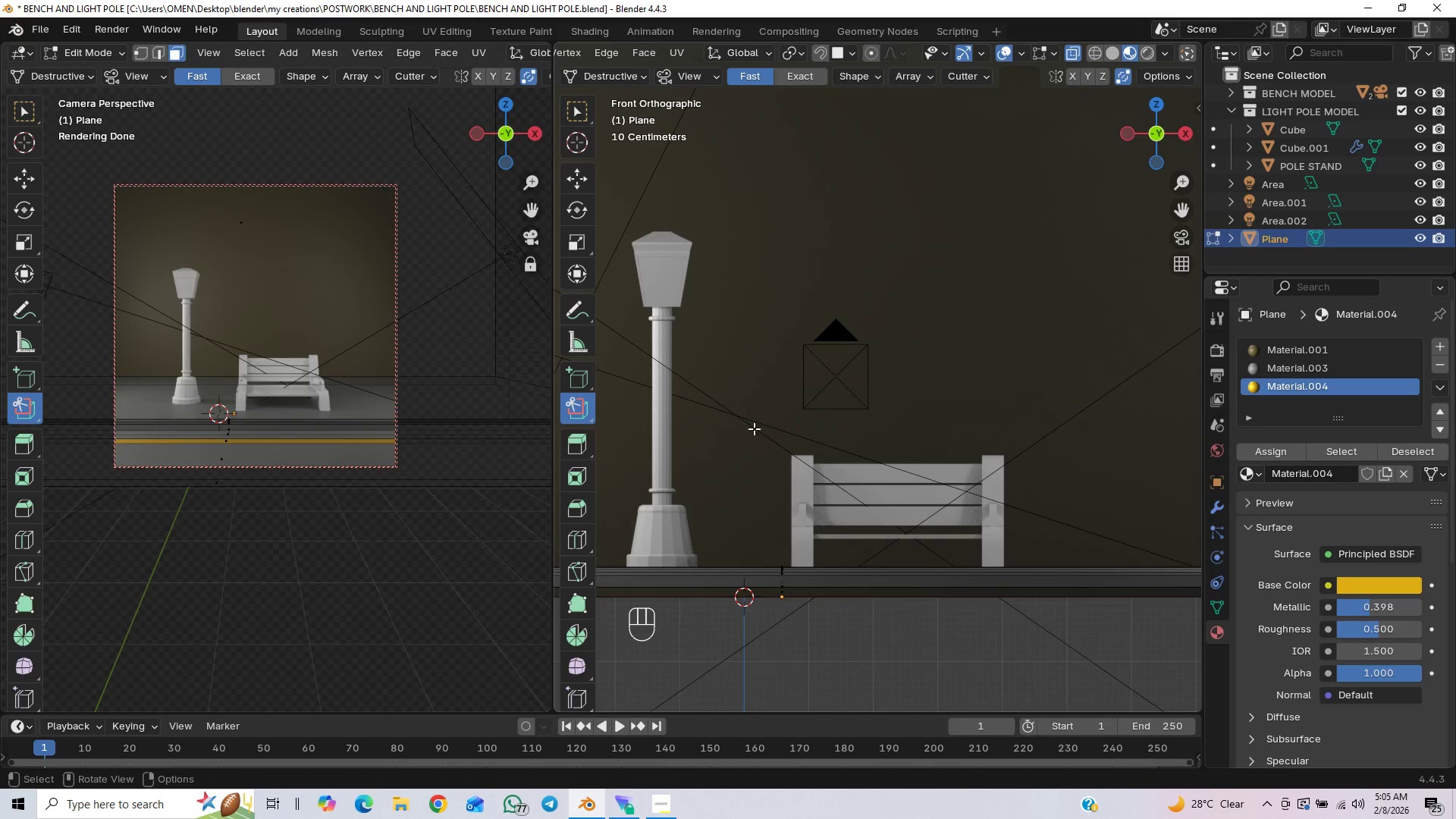 
key(Tab)
 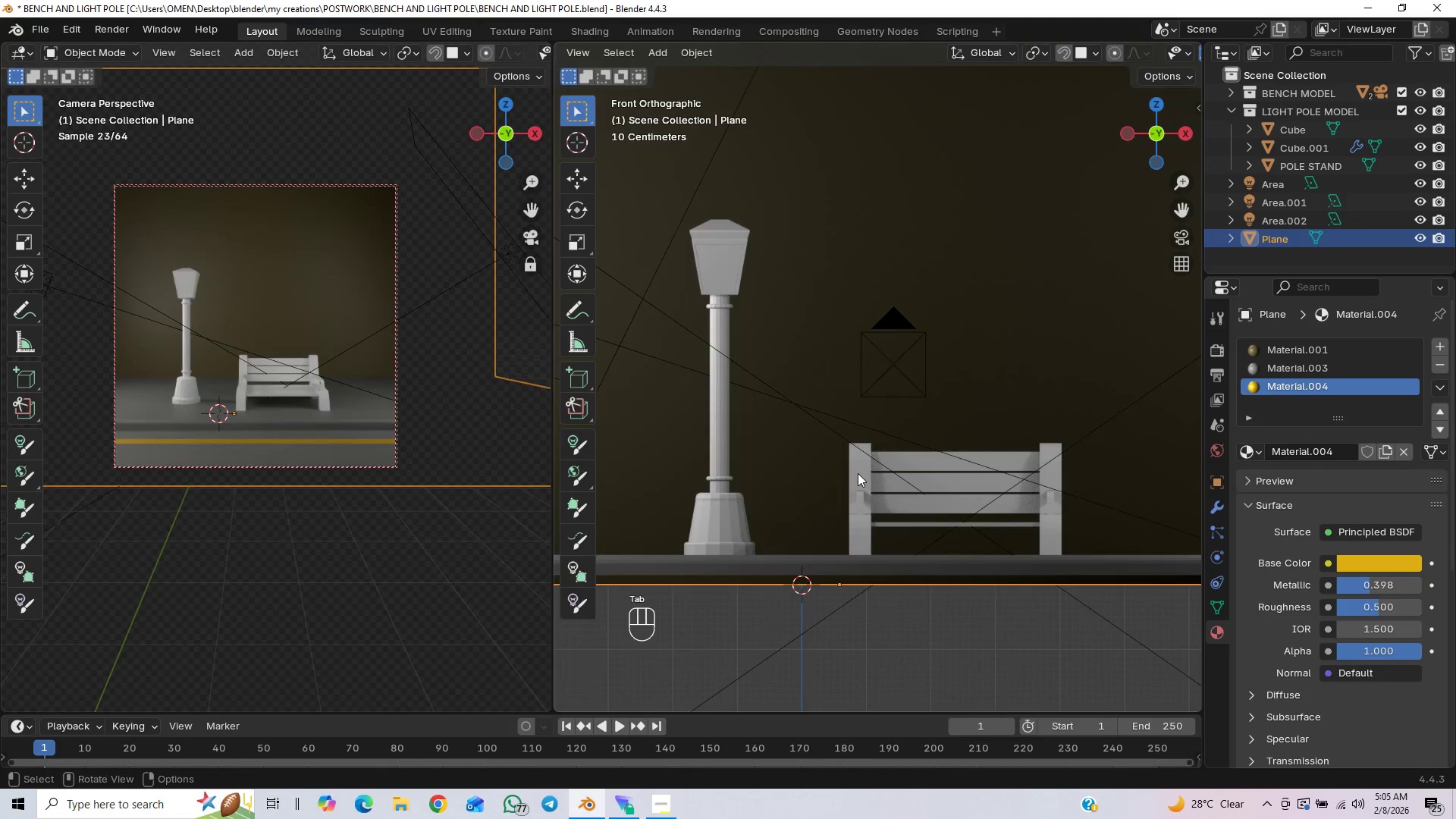 
key(Control+S)